 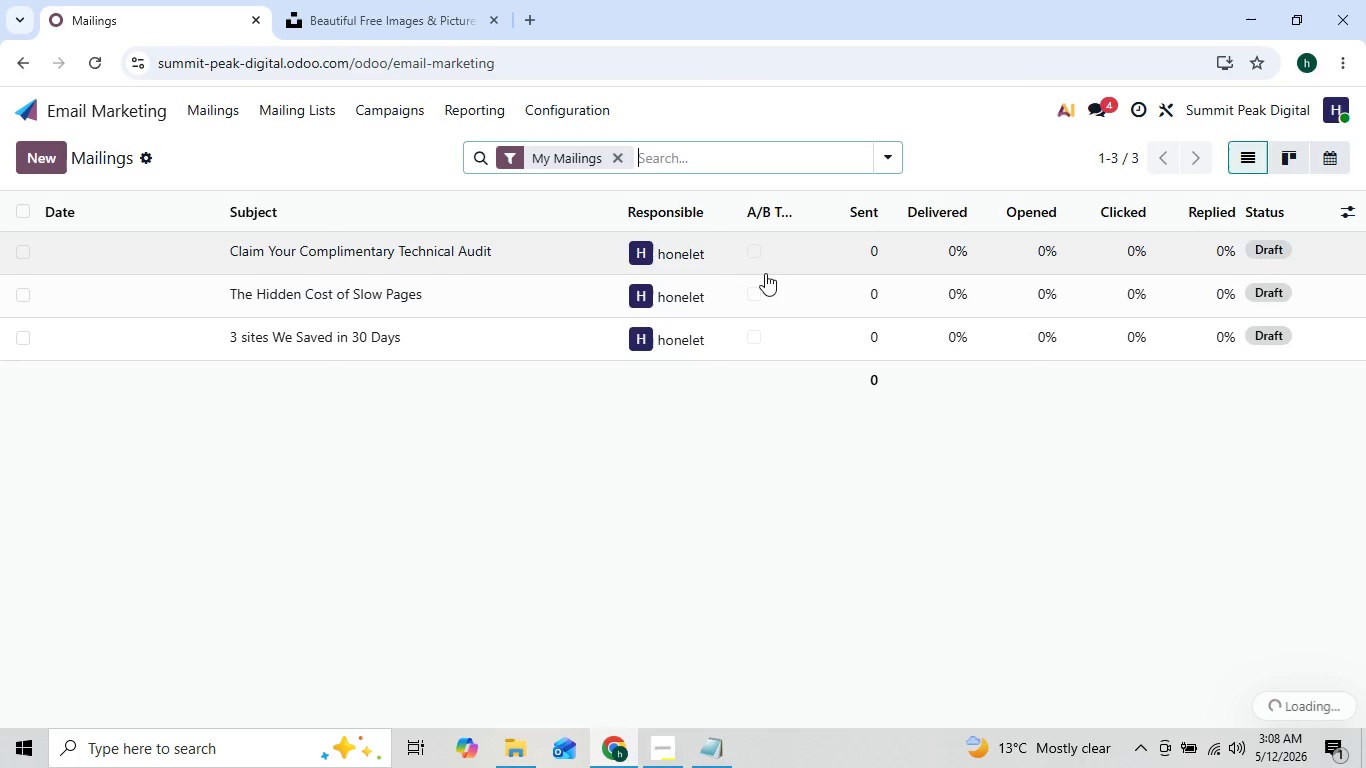 
left_click([338, 289])
 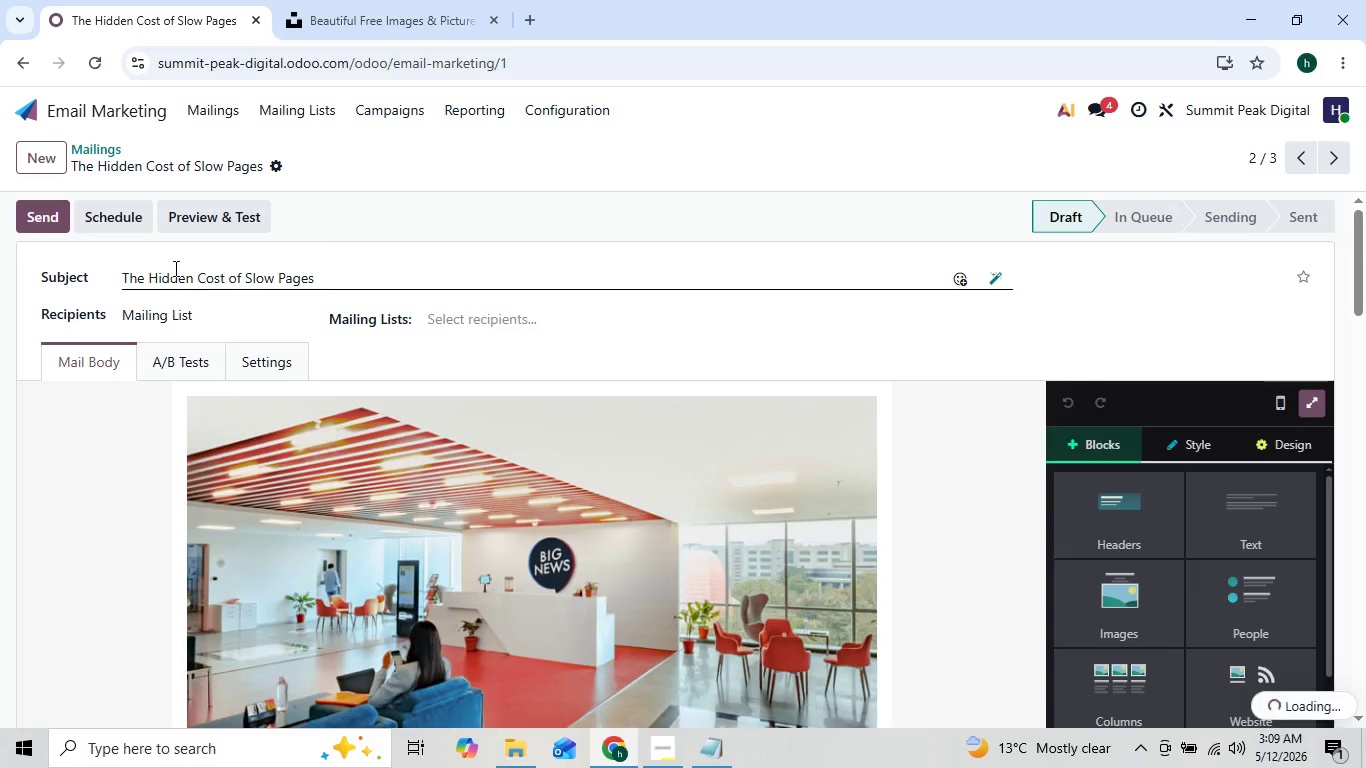 
left_click([124, 220])
 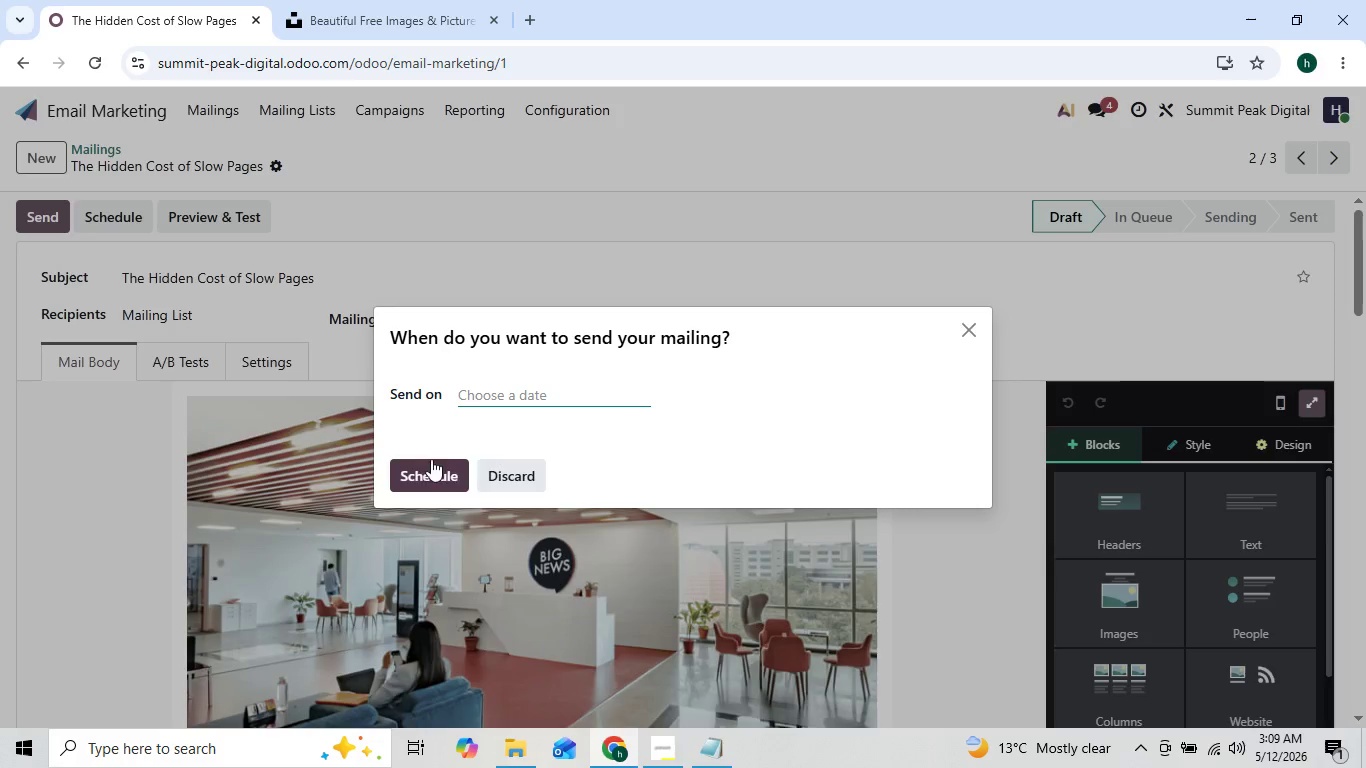 
left_click([474, 399])
 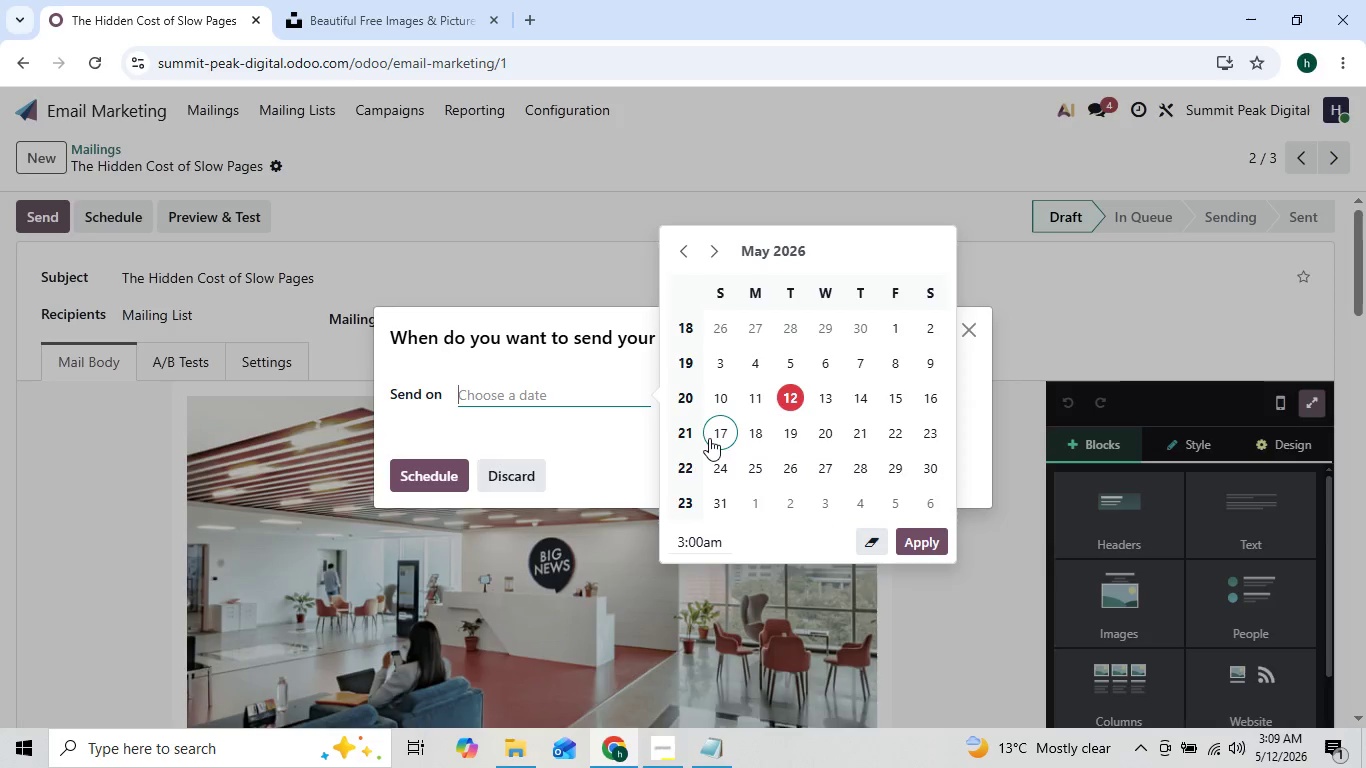 
left_click([712, 436])
 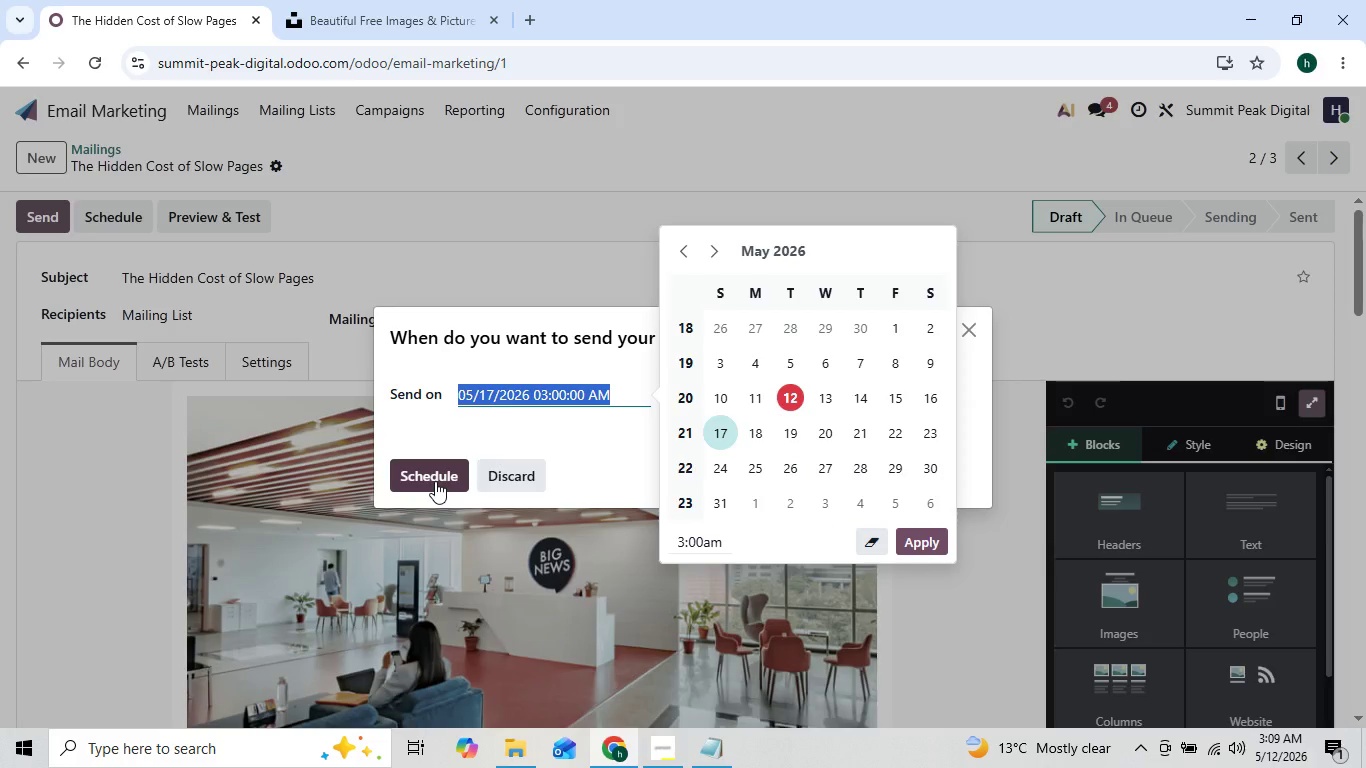 
left_click([435, 481])
 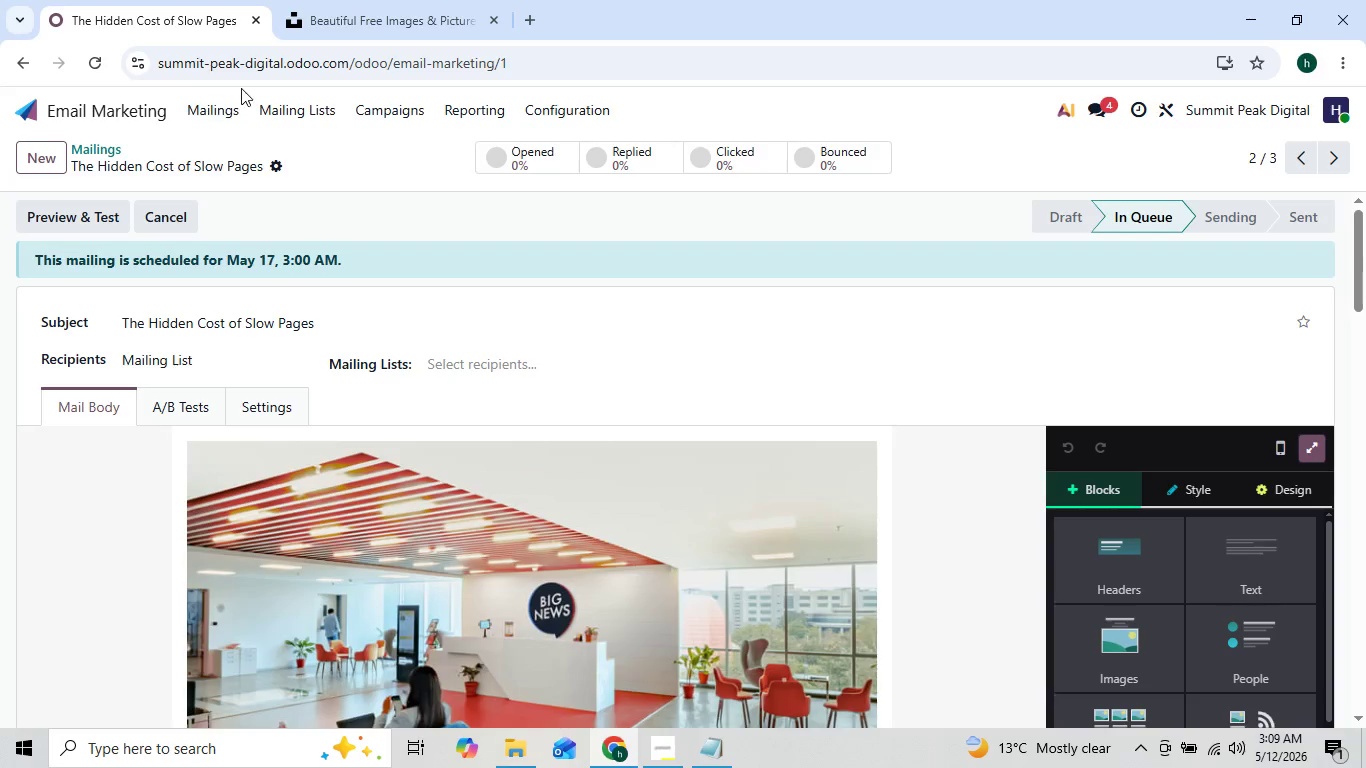 
left_click([218, 107])
 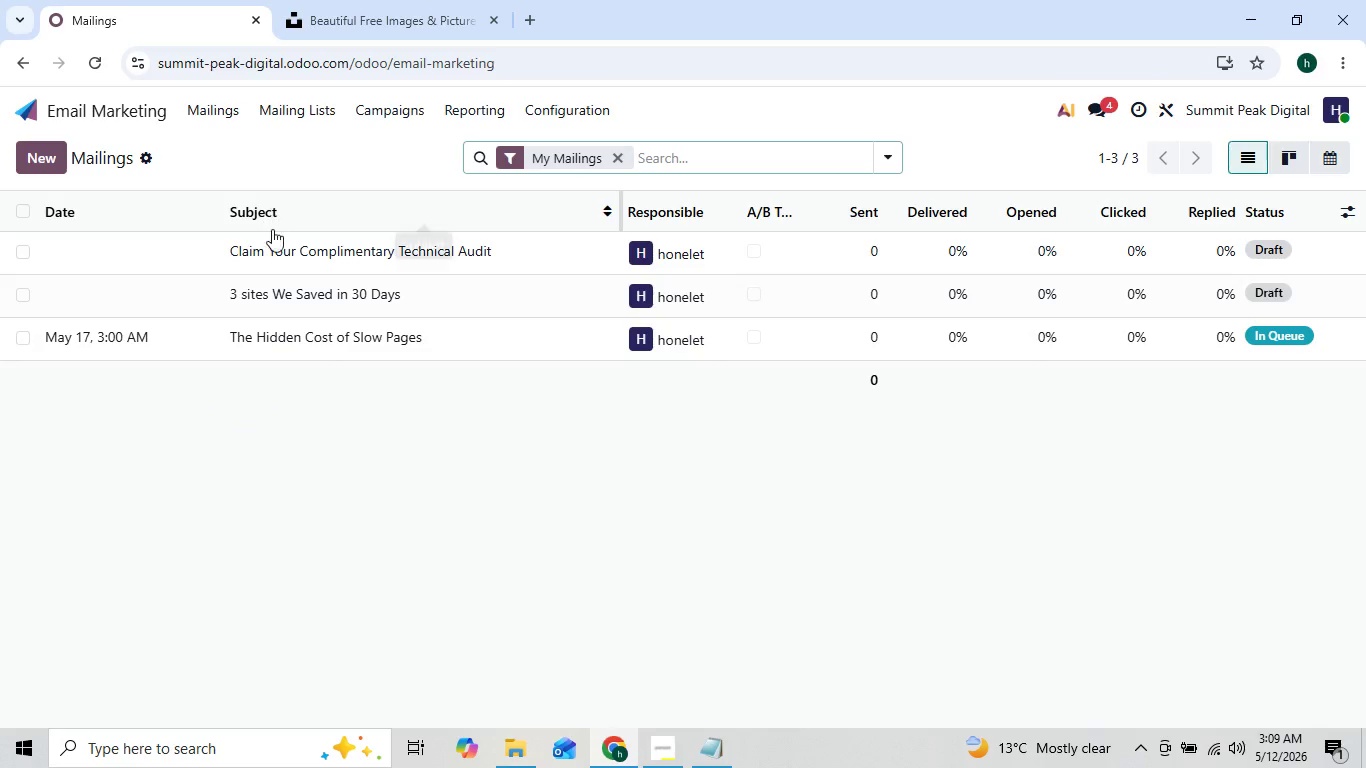 
left_click([279, 279])
 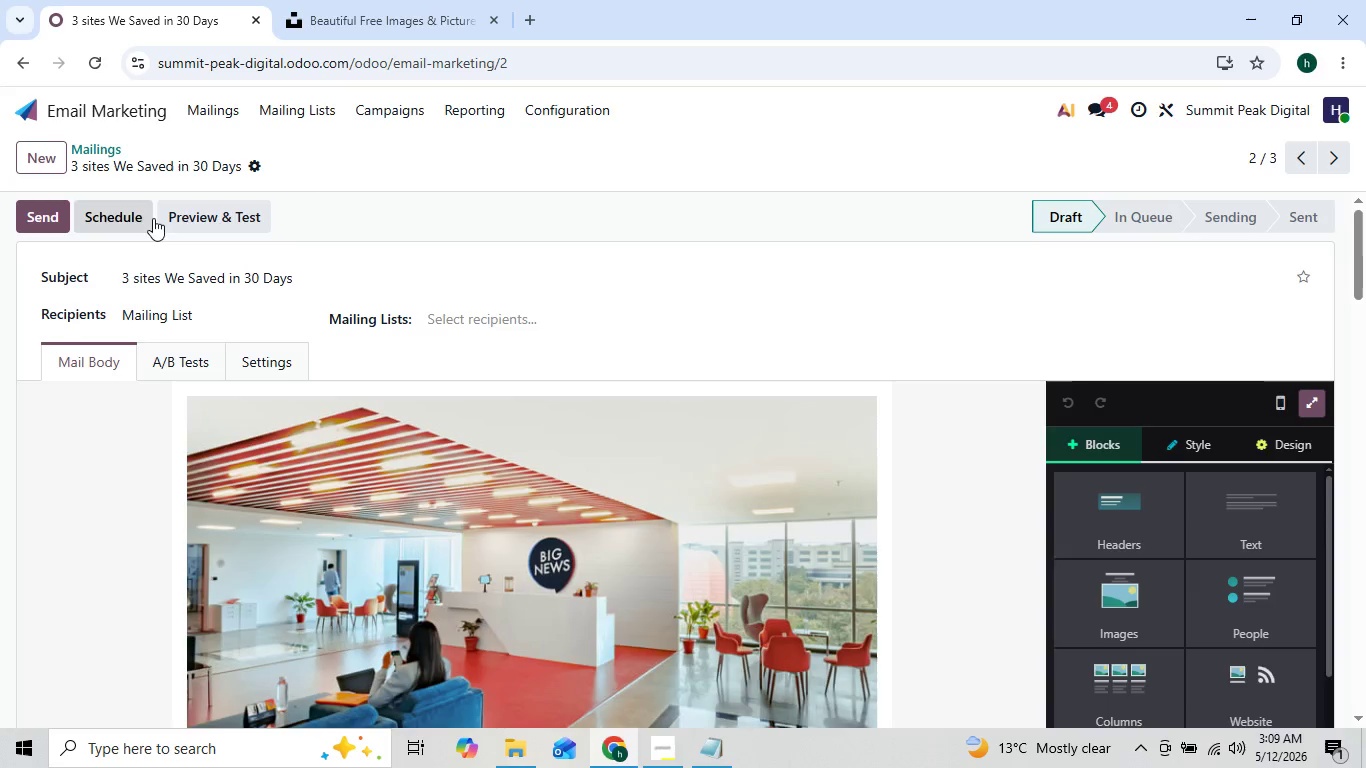 
left_click([129, 218])
 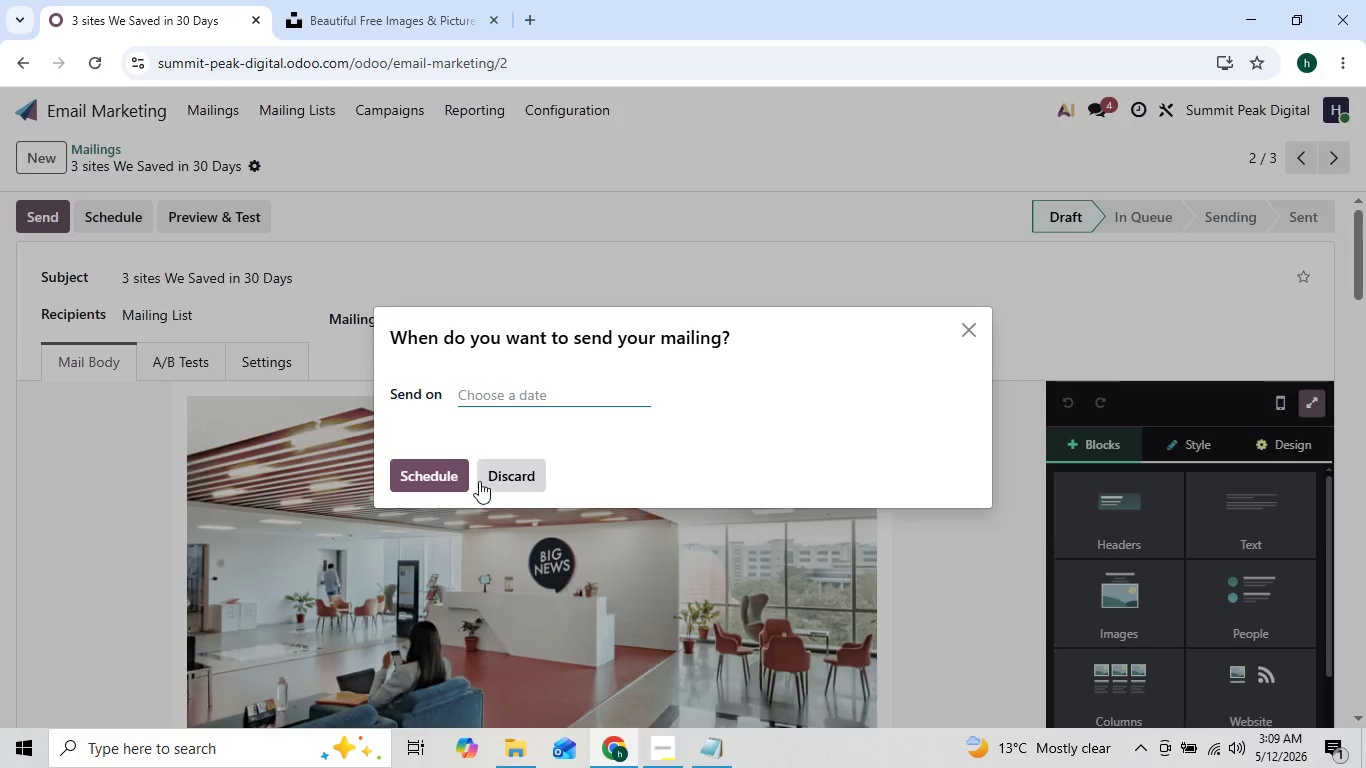 
left_click([444, 468])
 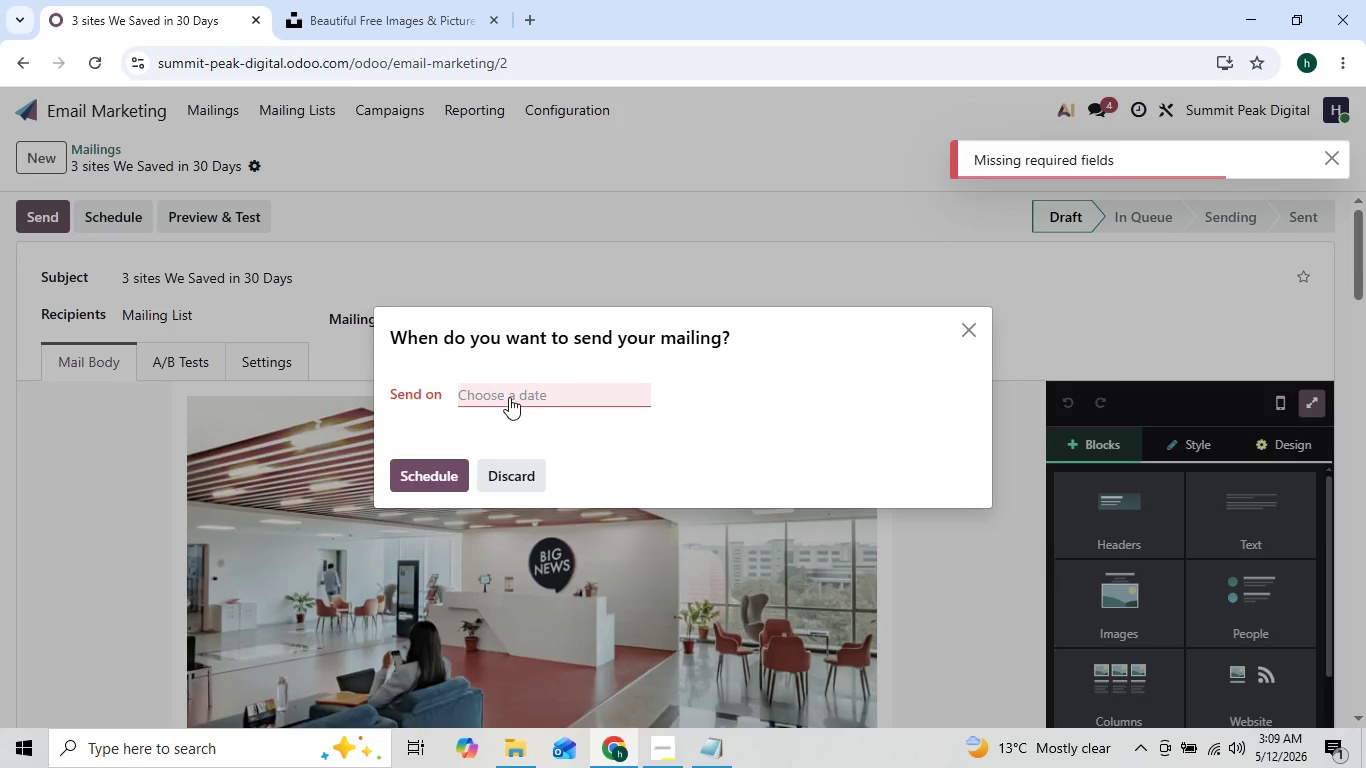 
left_click([526, 390])
 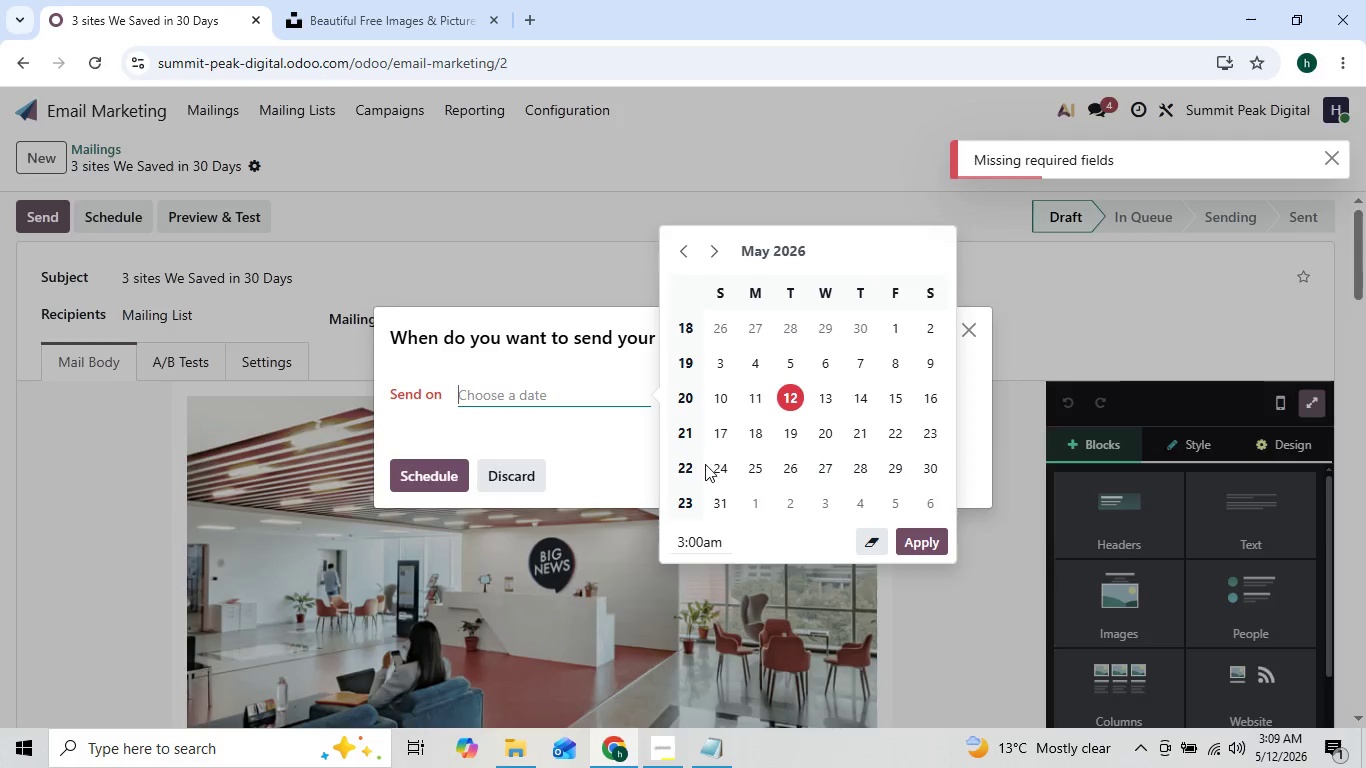 
left_click([724, 471])
 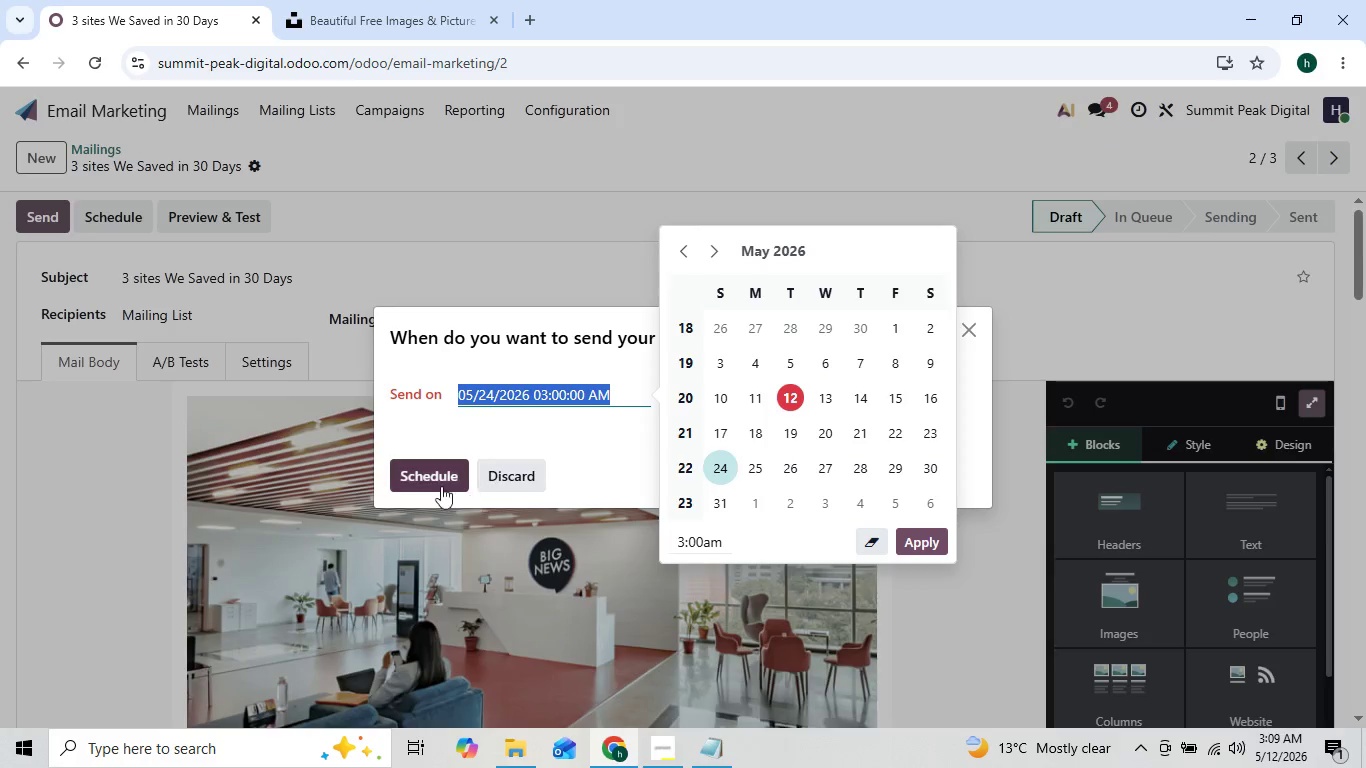 
left_click([439, 486])
 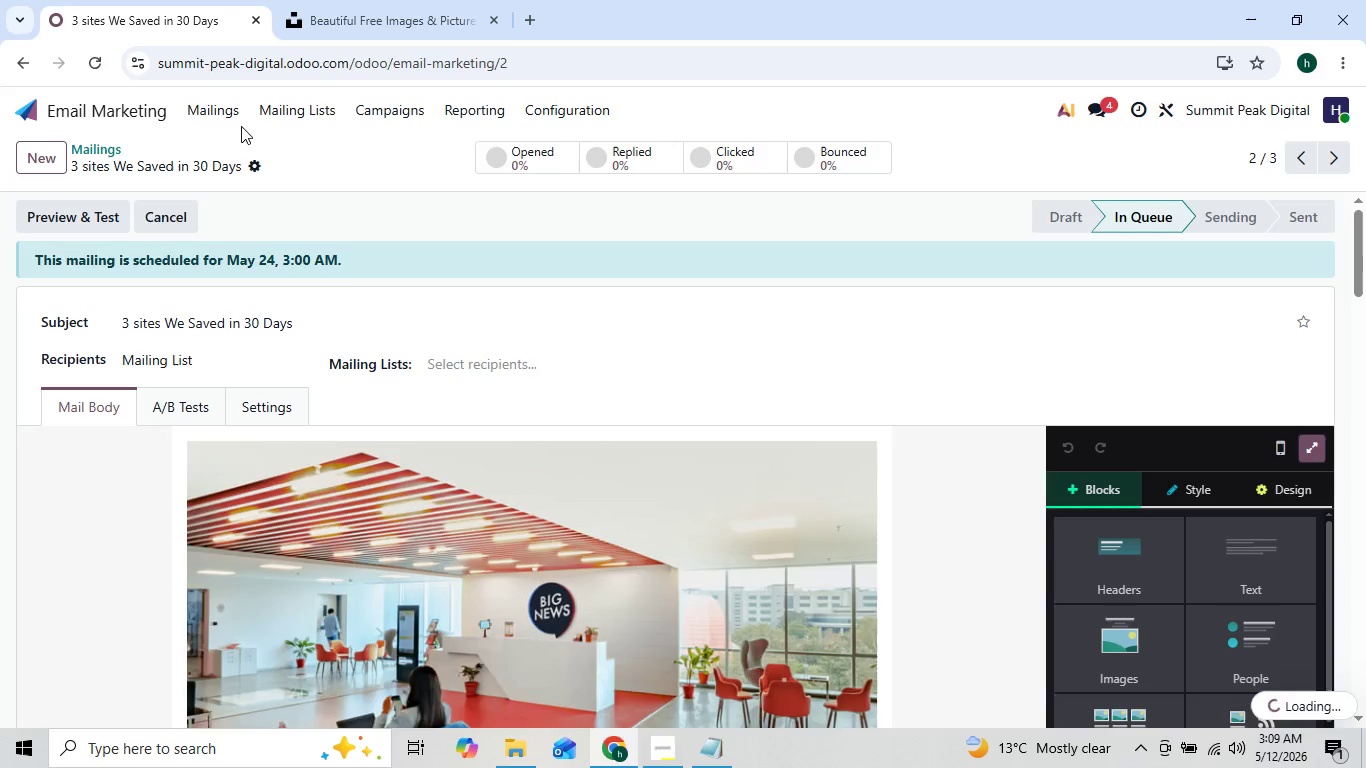 
left_click([218, 109])
 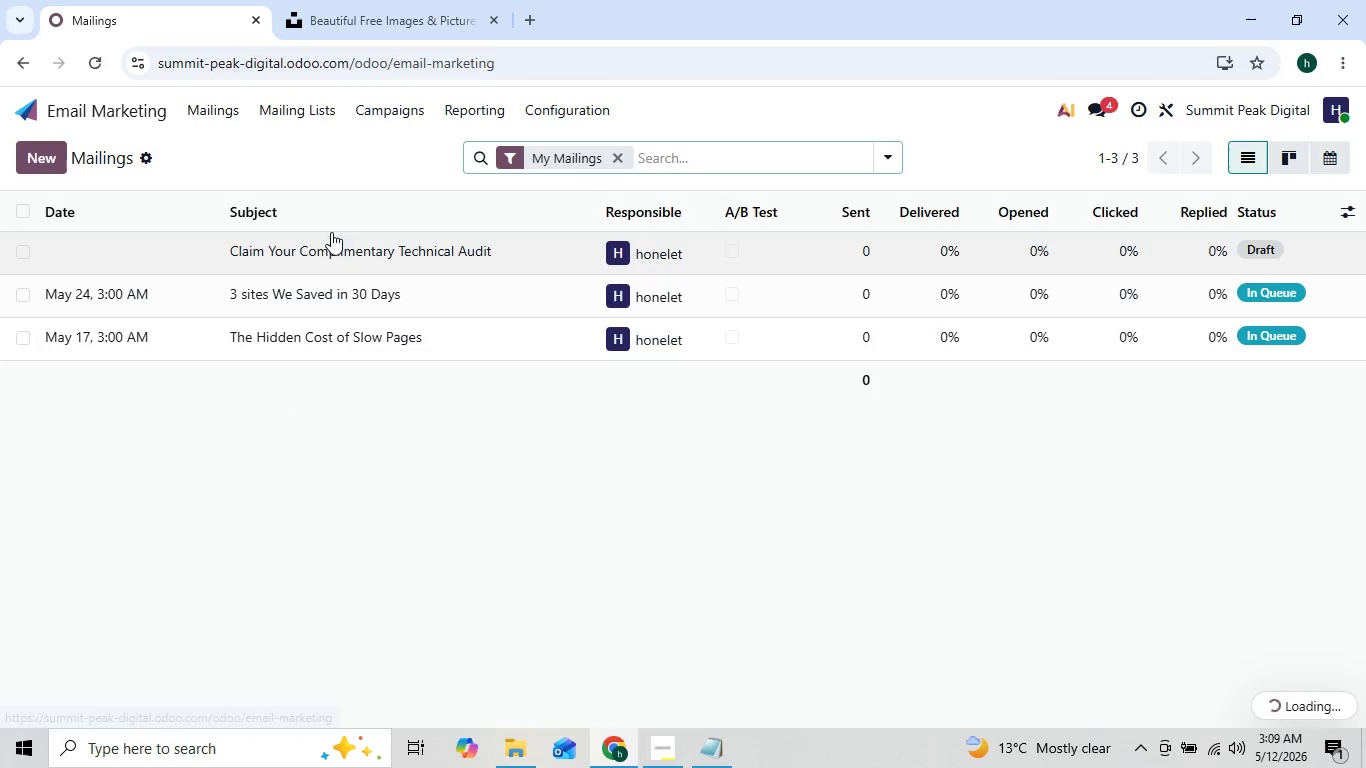 
left_click([321, 242])
 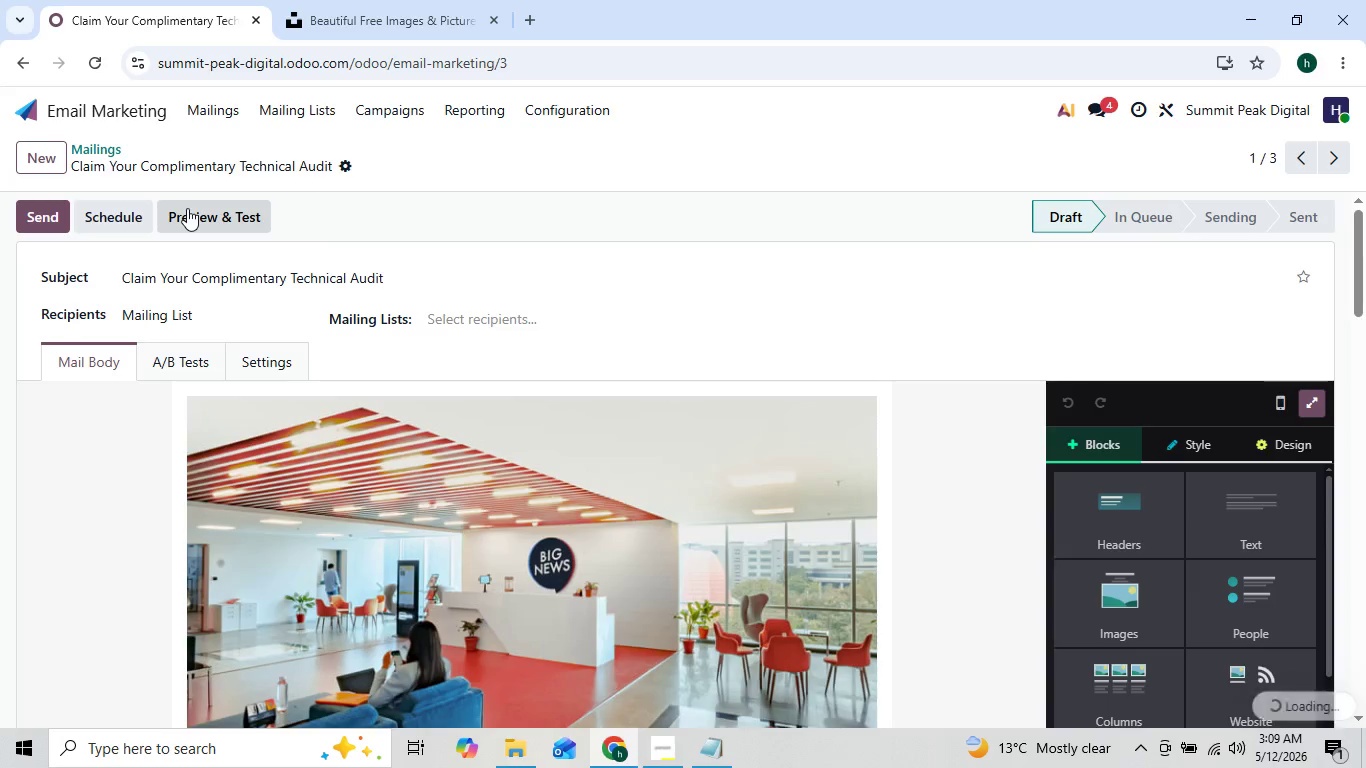 
left_click([120, 216])
 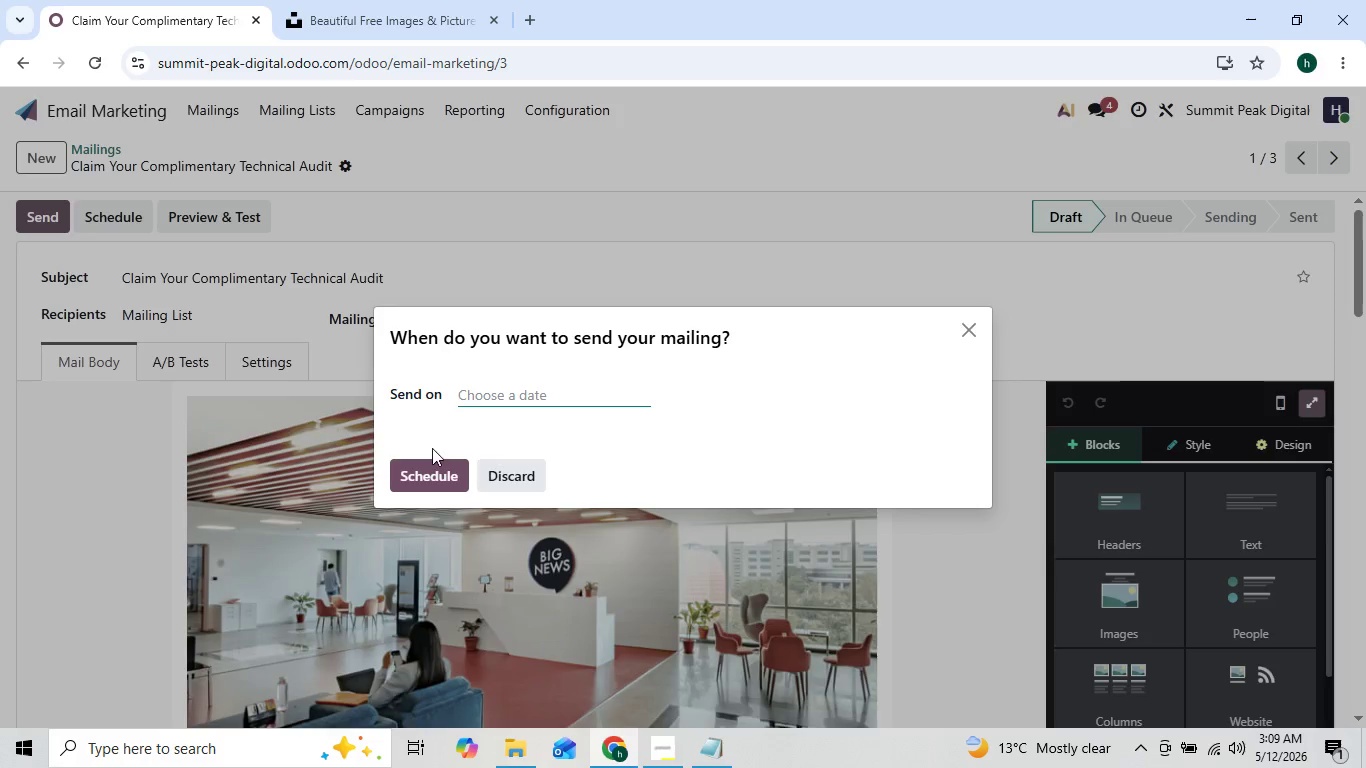 
left_click([483, 401])
 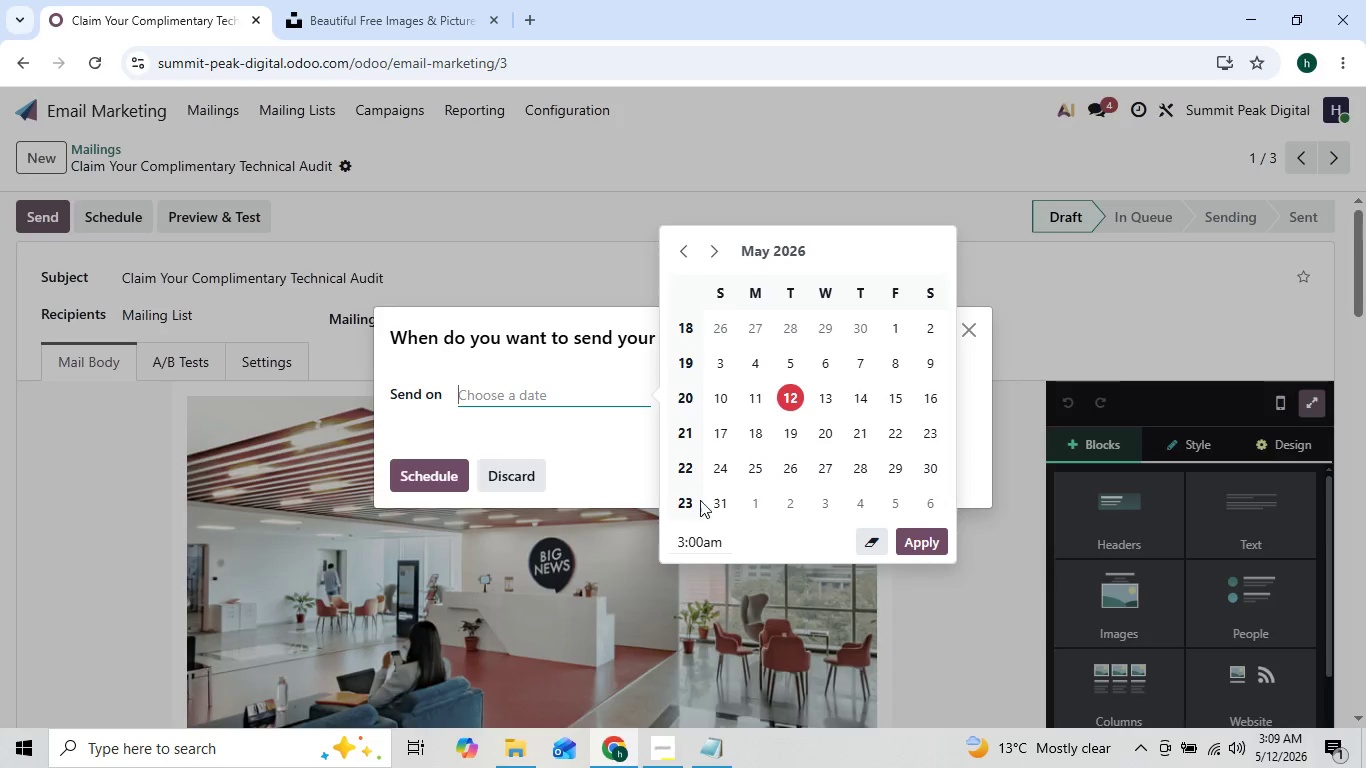 
left_click([720, 502])
 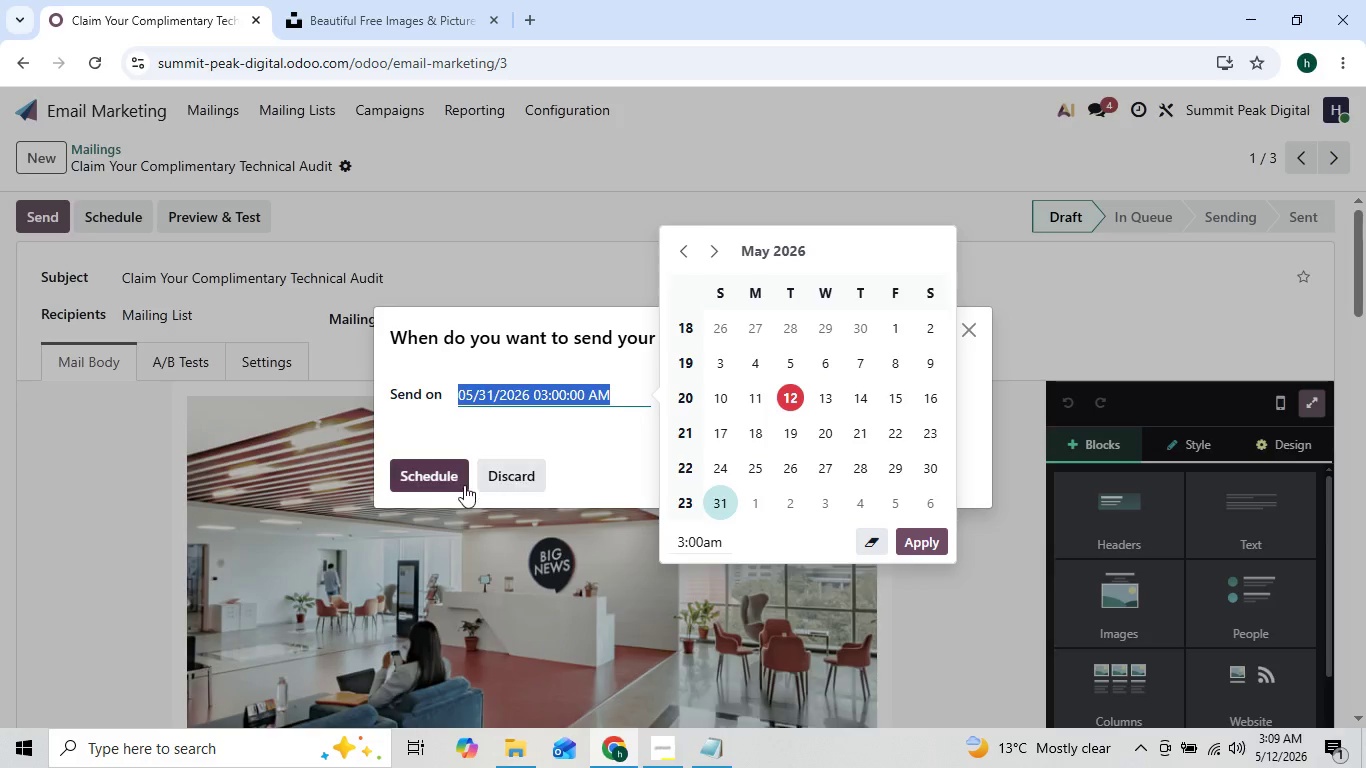 
left_click([464, 485])
 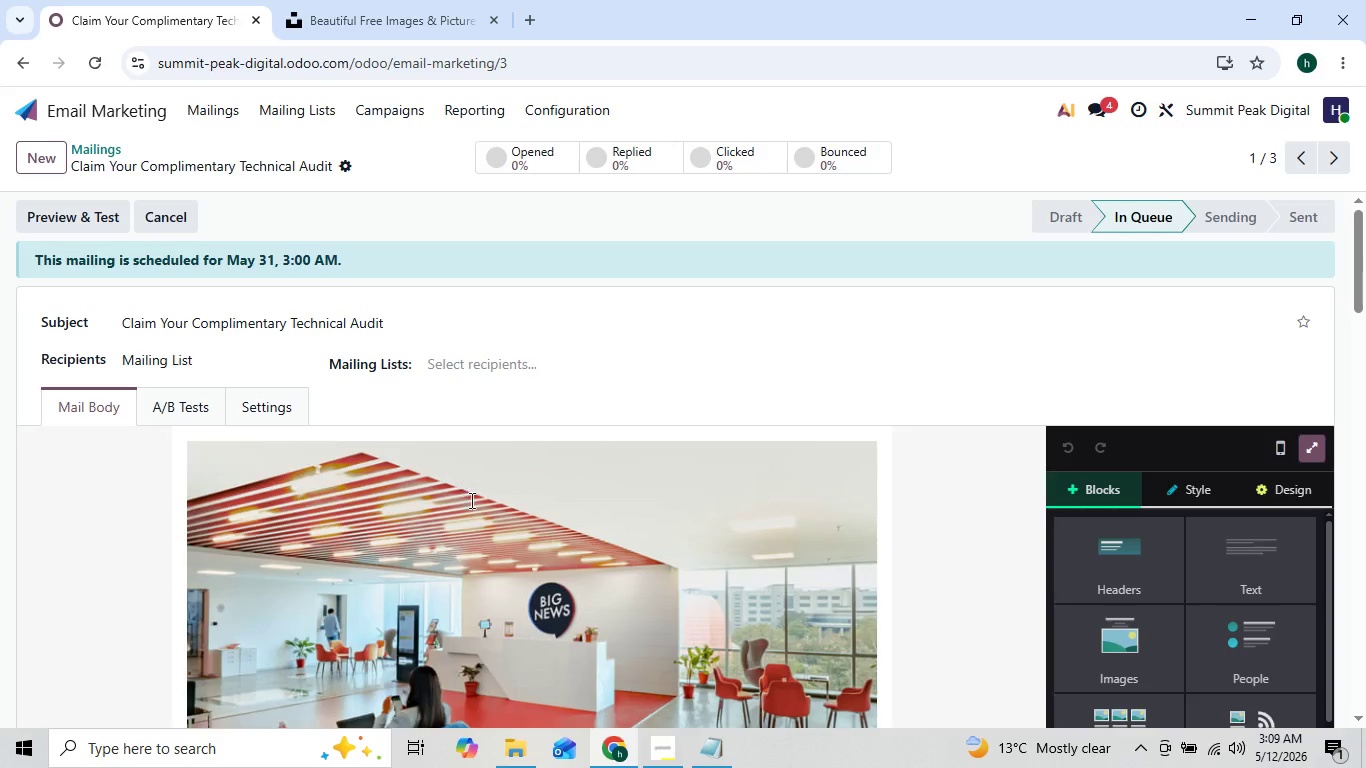 
double_click([481, 514])
 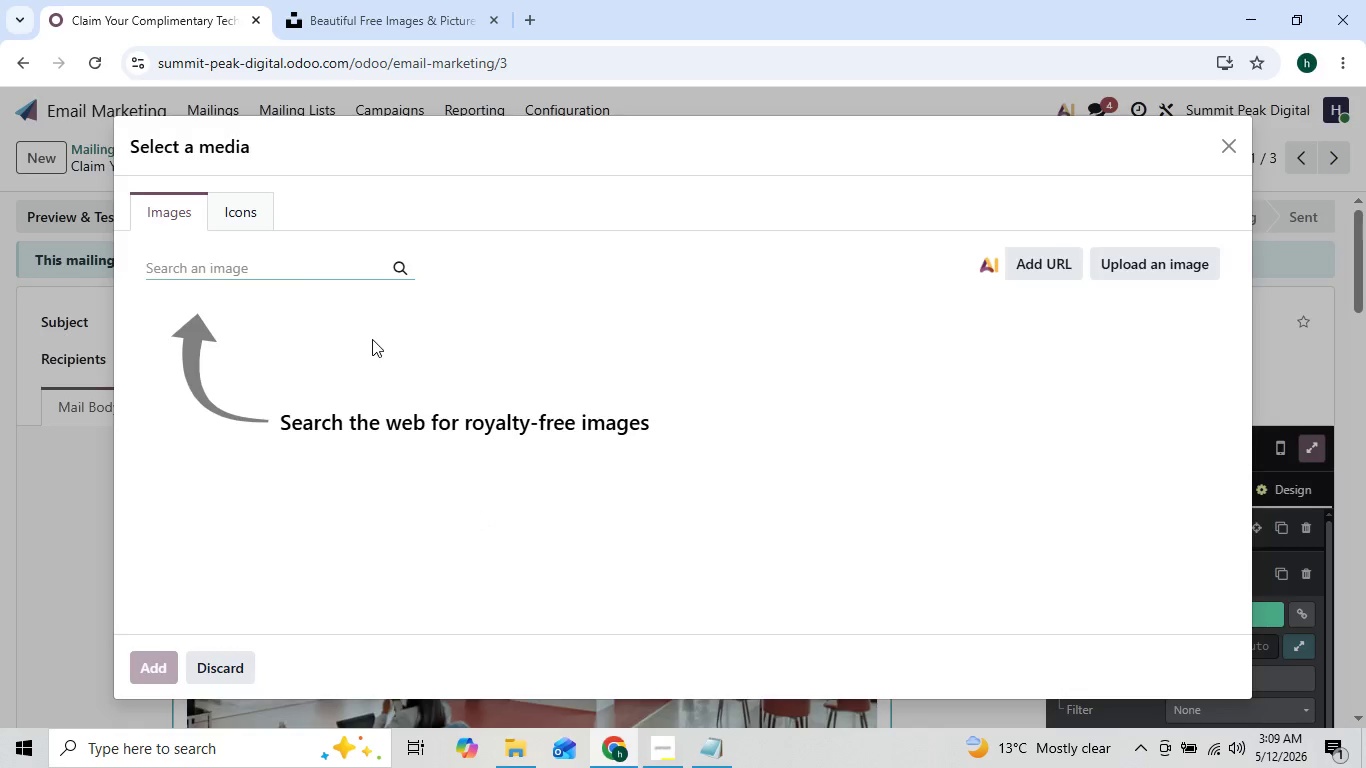 
left_click([283, 259])
 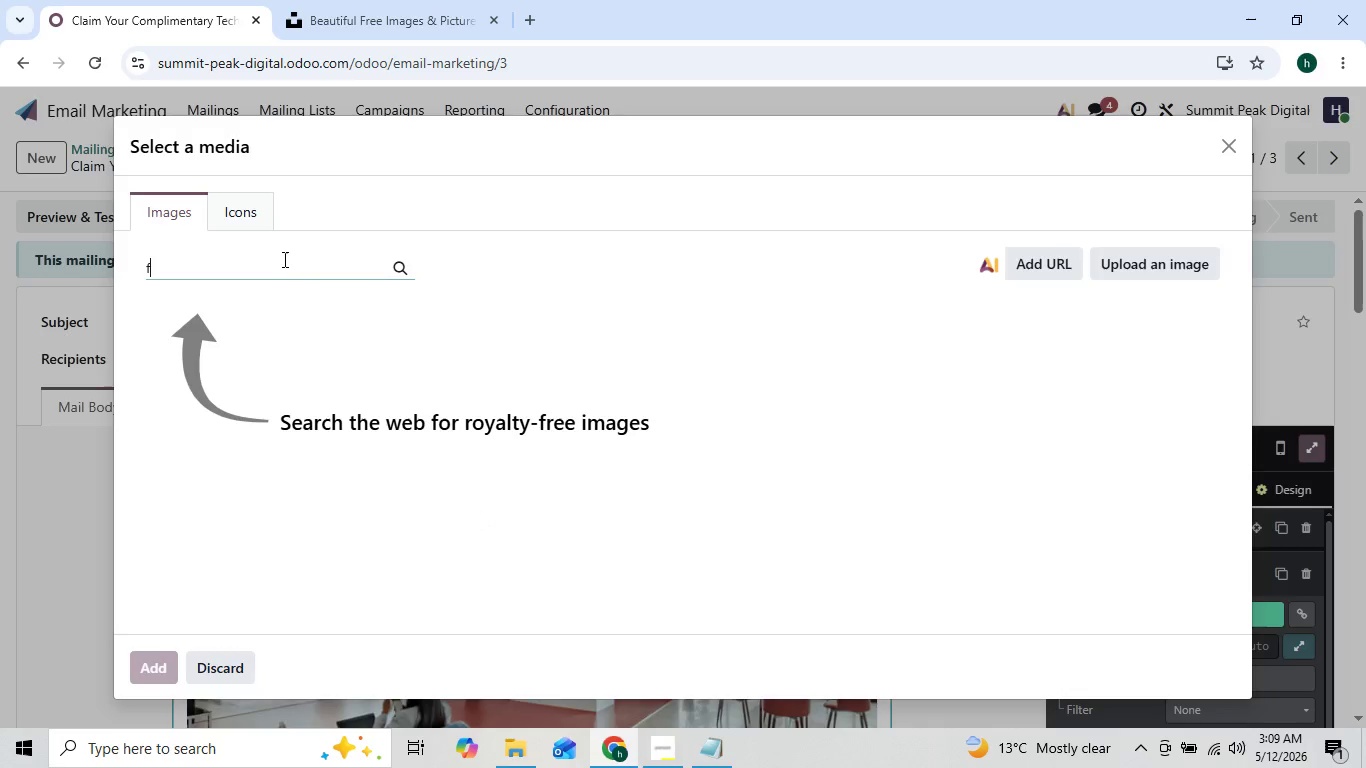 
type(fg)
 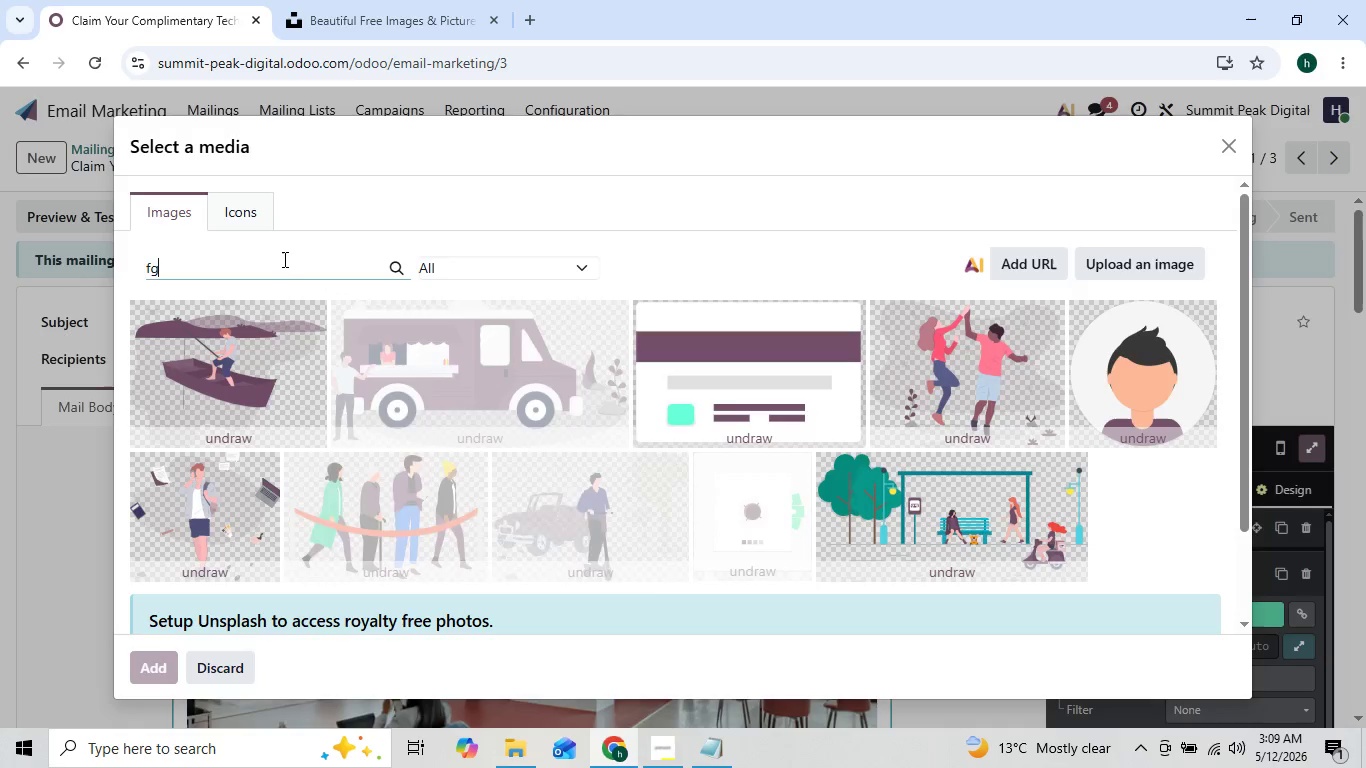 
wait(6.17)
 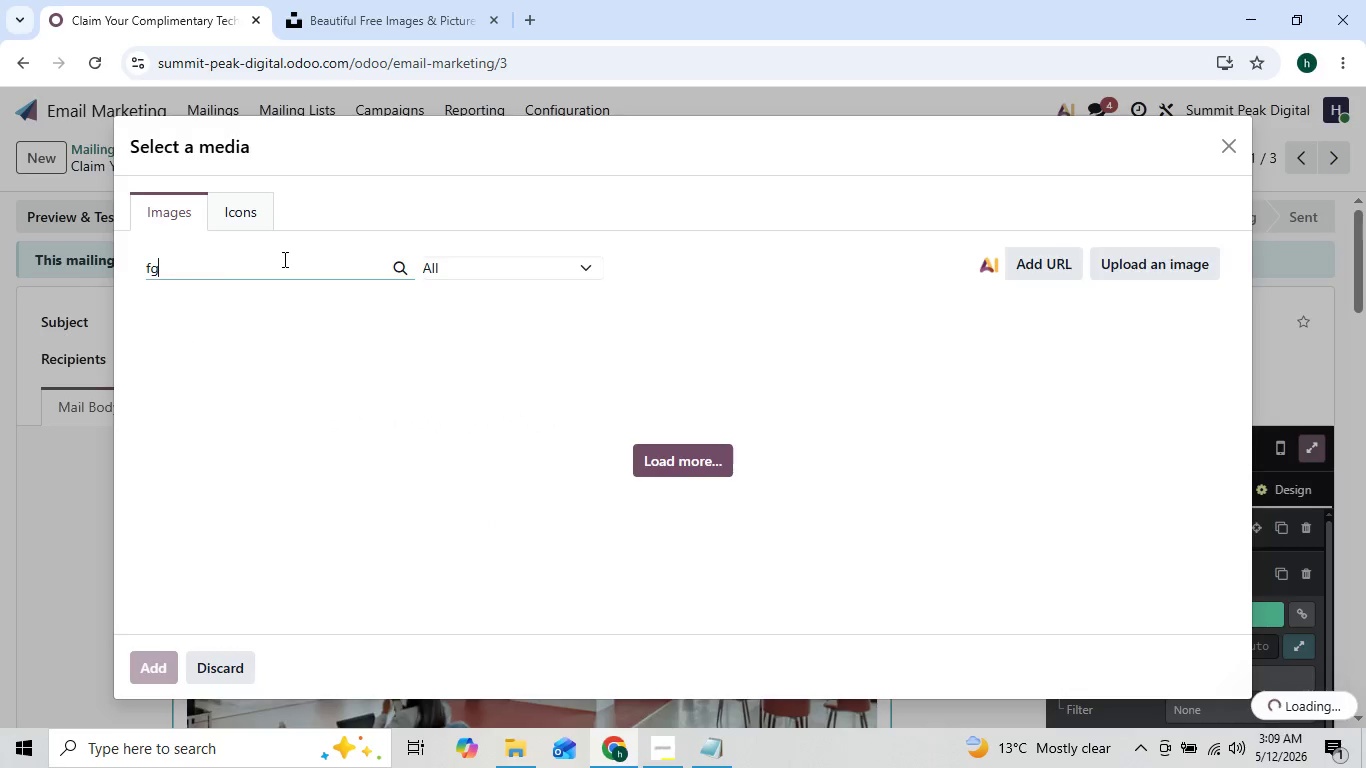 
left_click([491, 273])
 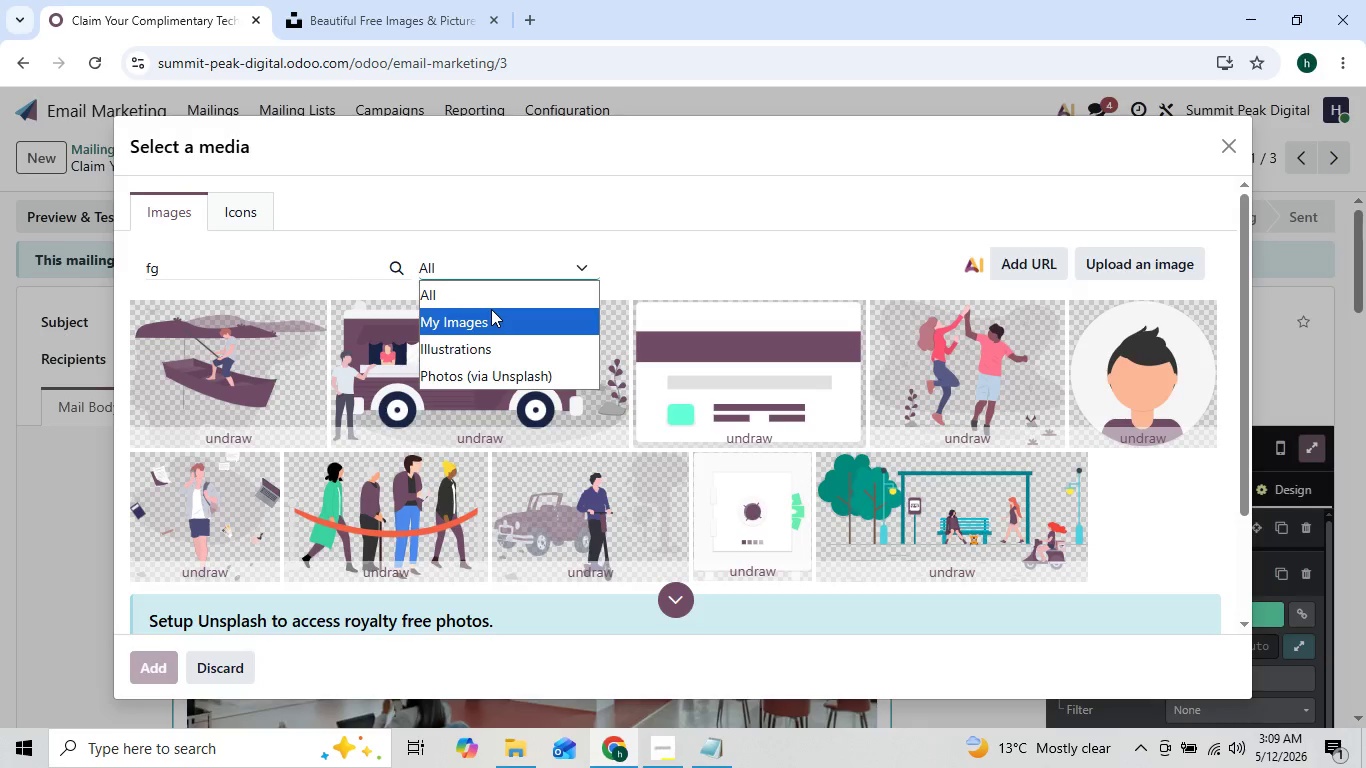 
left_click([491, 309])
 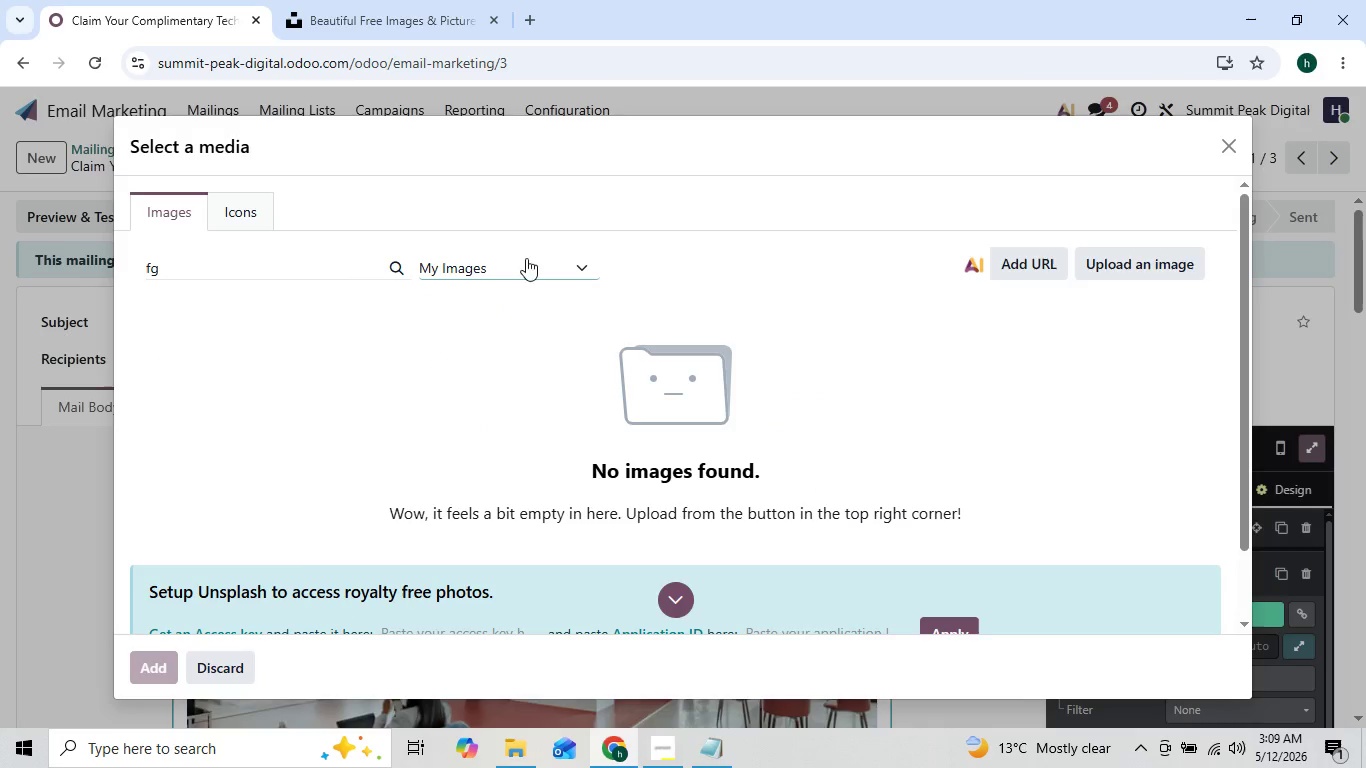 
left_click([530, 253])
 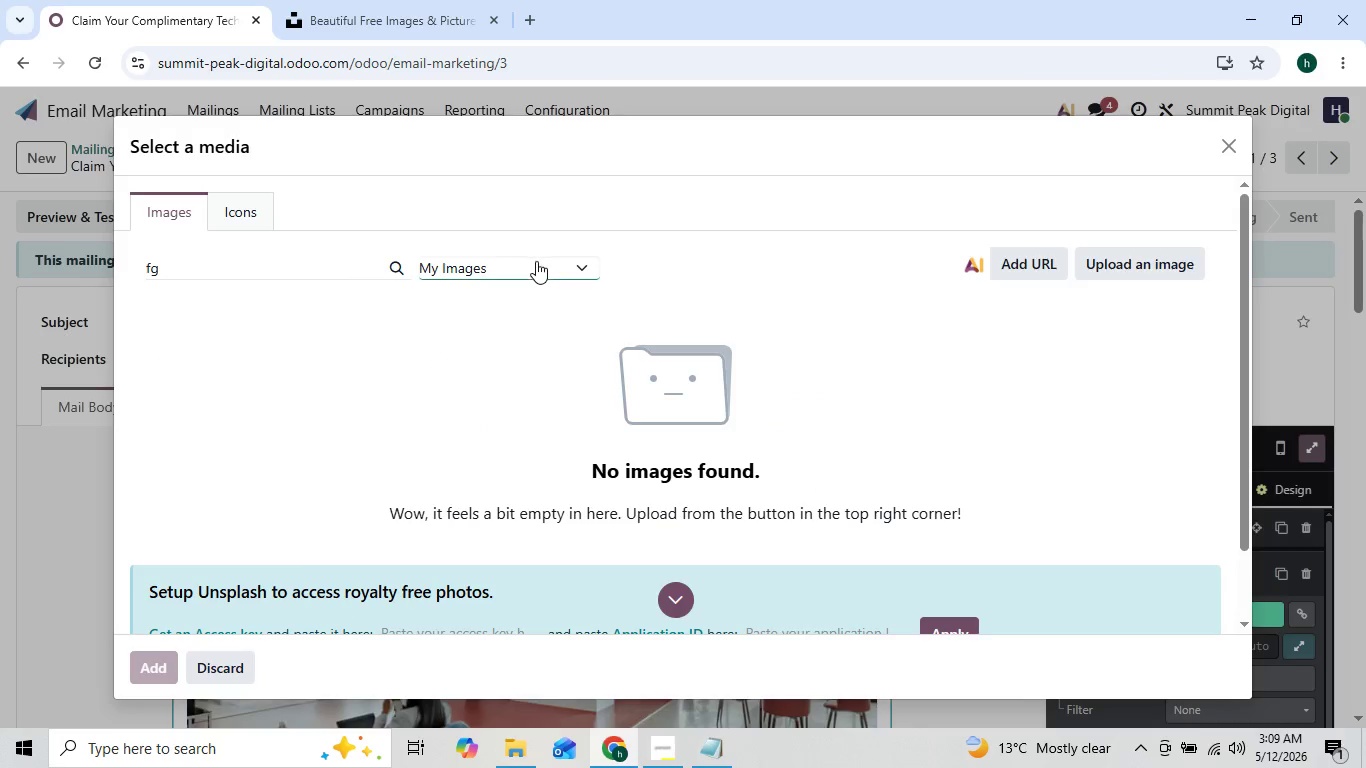 
left_click([536, 261])
 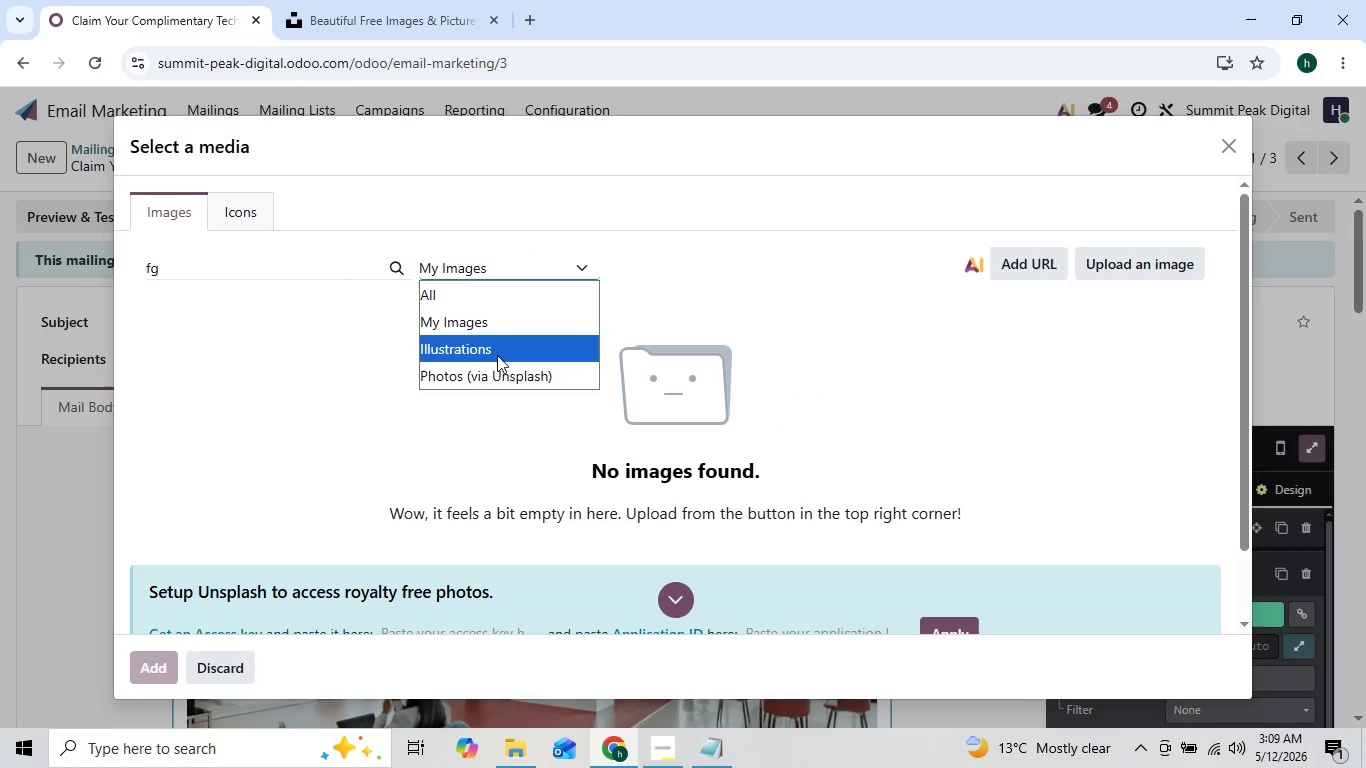 
left_click([496, 362])
 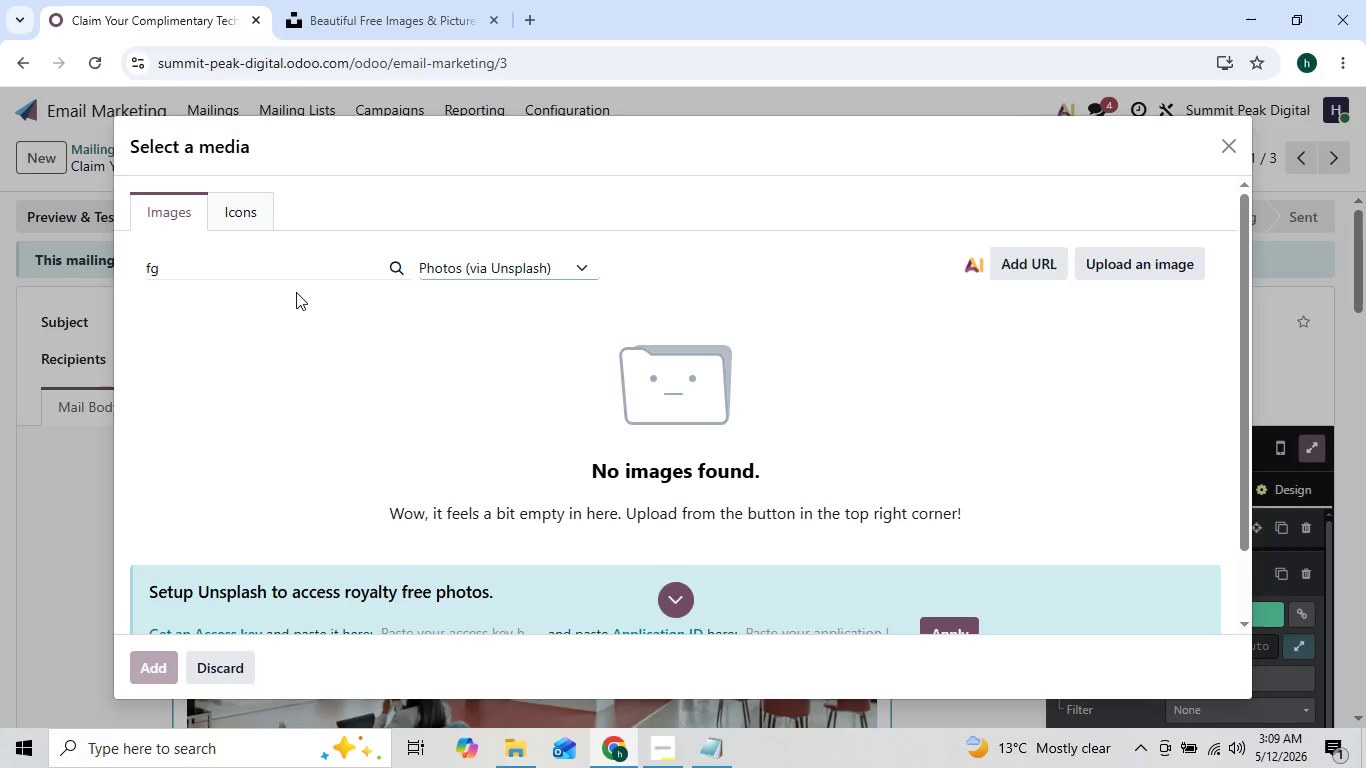 
left_click([262, 277])
 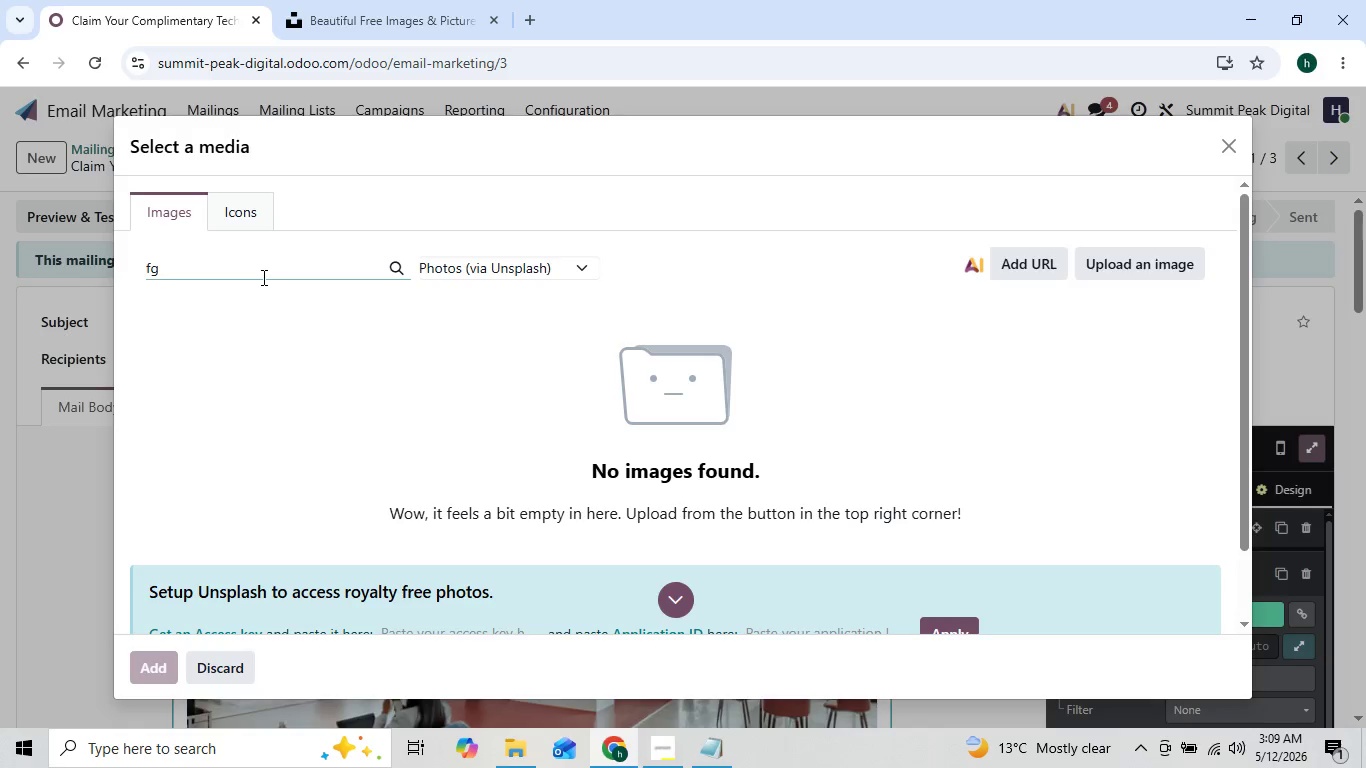 
type(ged)
 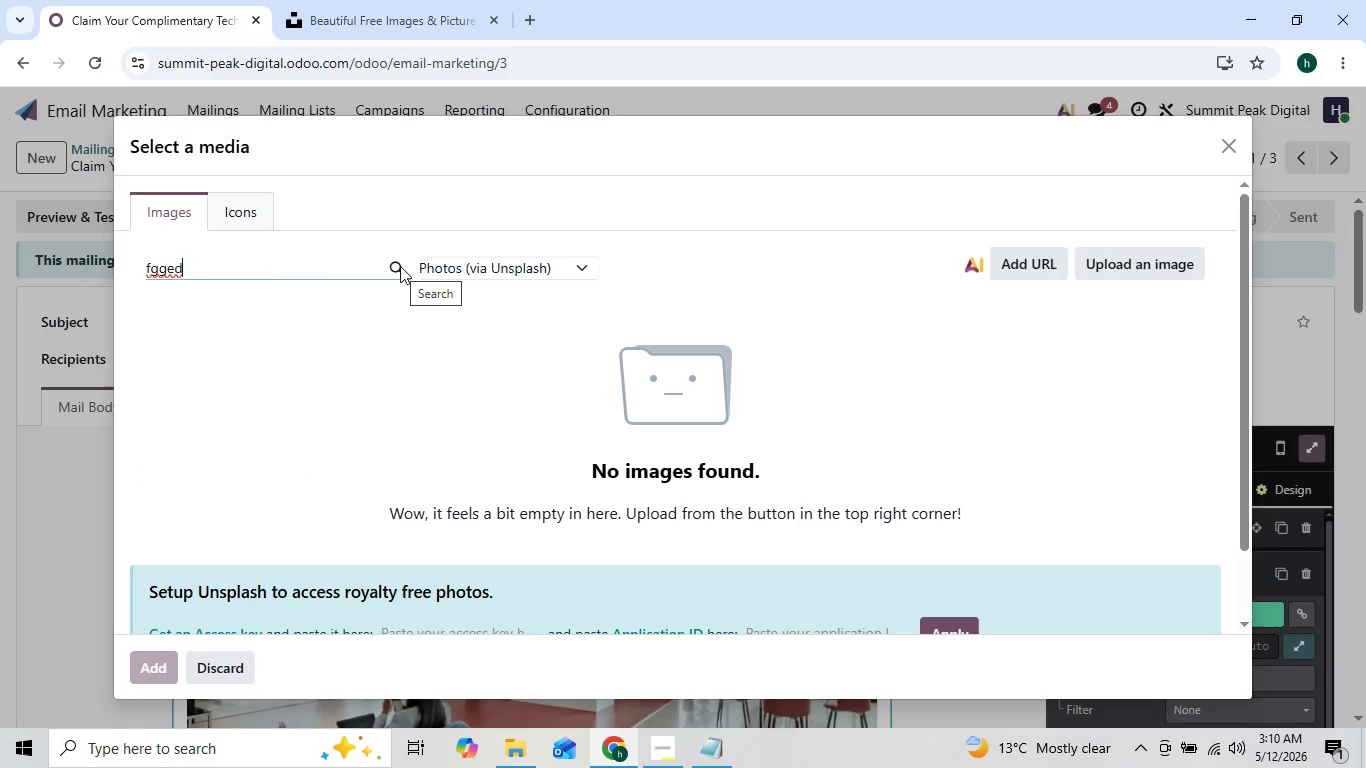 
key(Backspace)
key(Backspace)
key(Backspace)
key(Backspace)
key(Backspace)
type(car)
 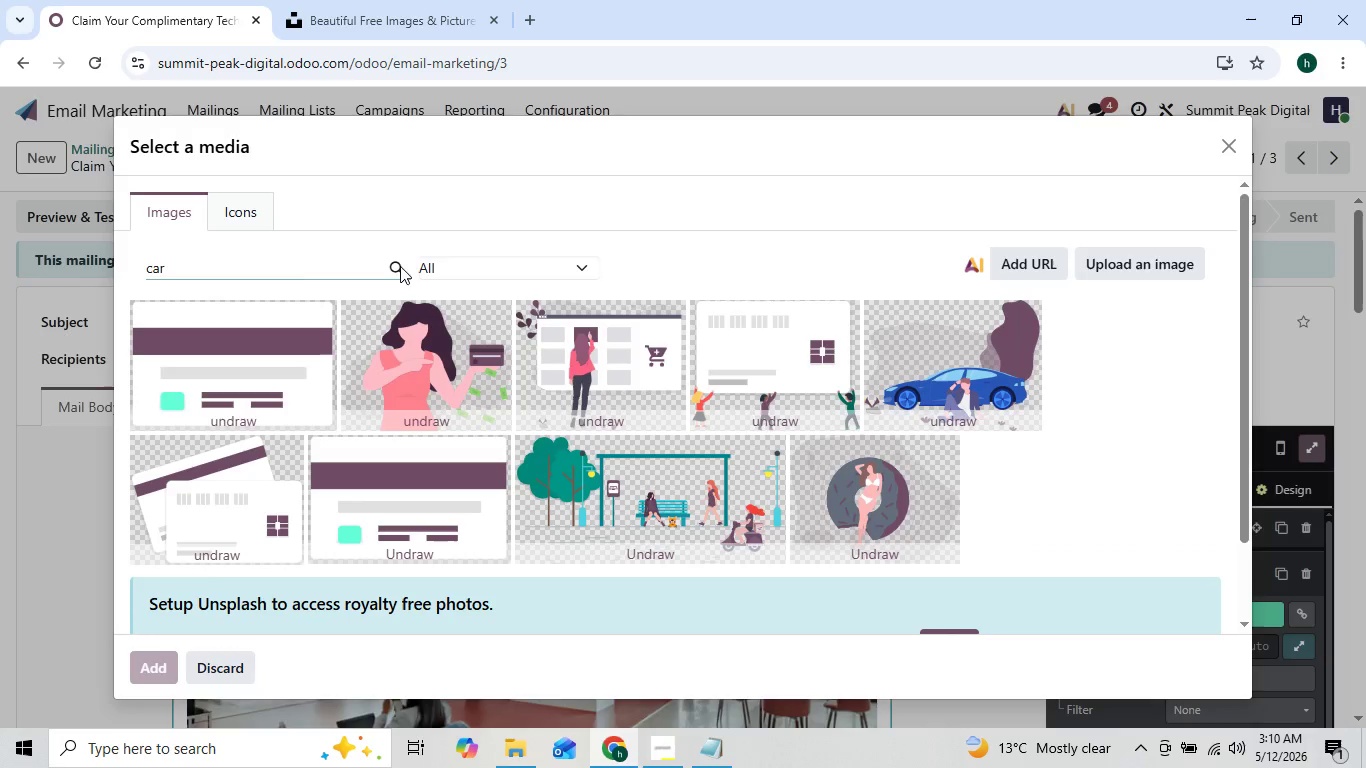 
wait(9.2)
 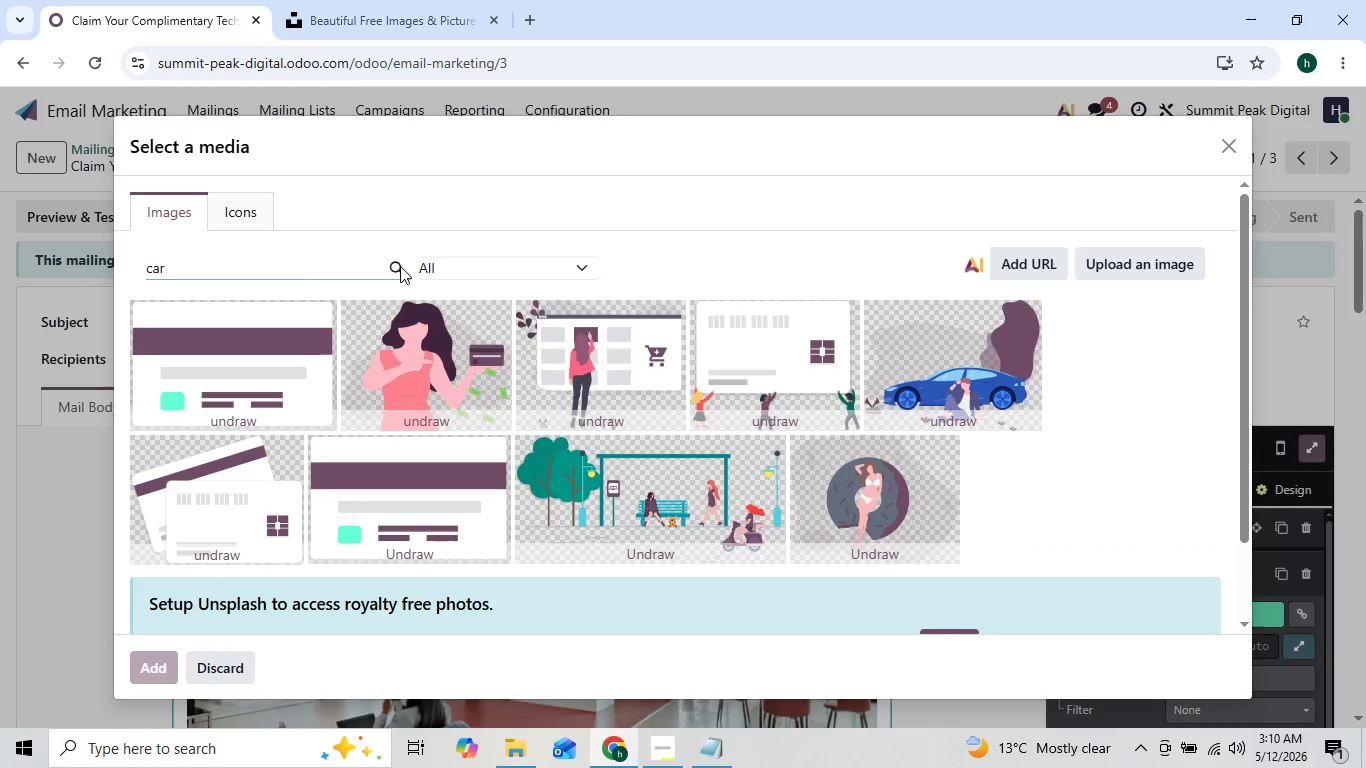 
left_click([1229, 158])
 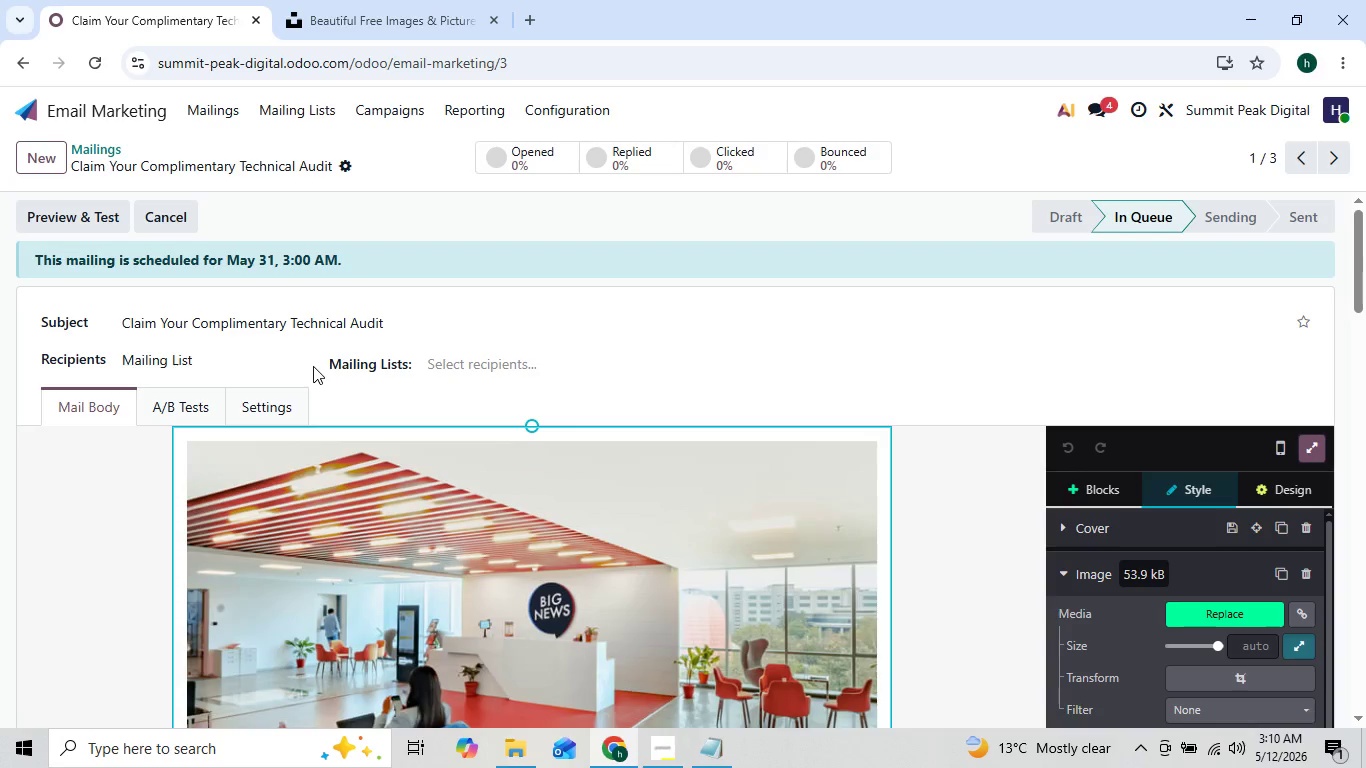 
wait(7.03)
 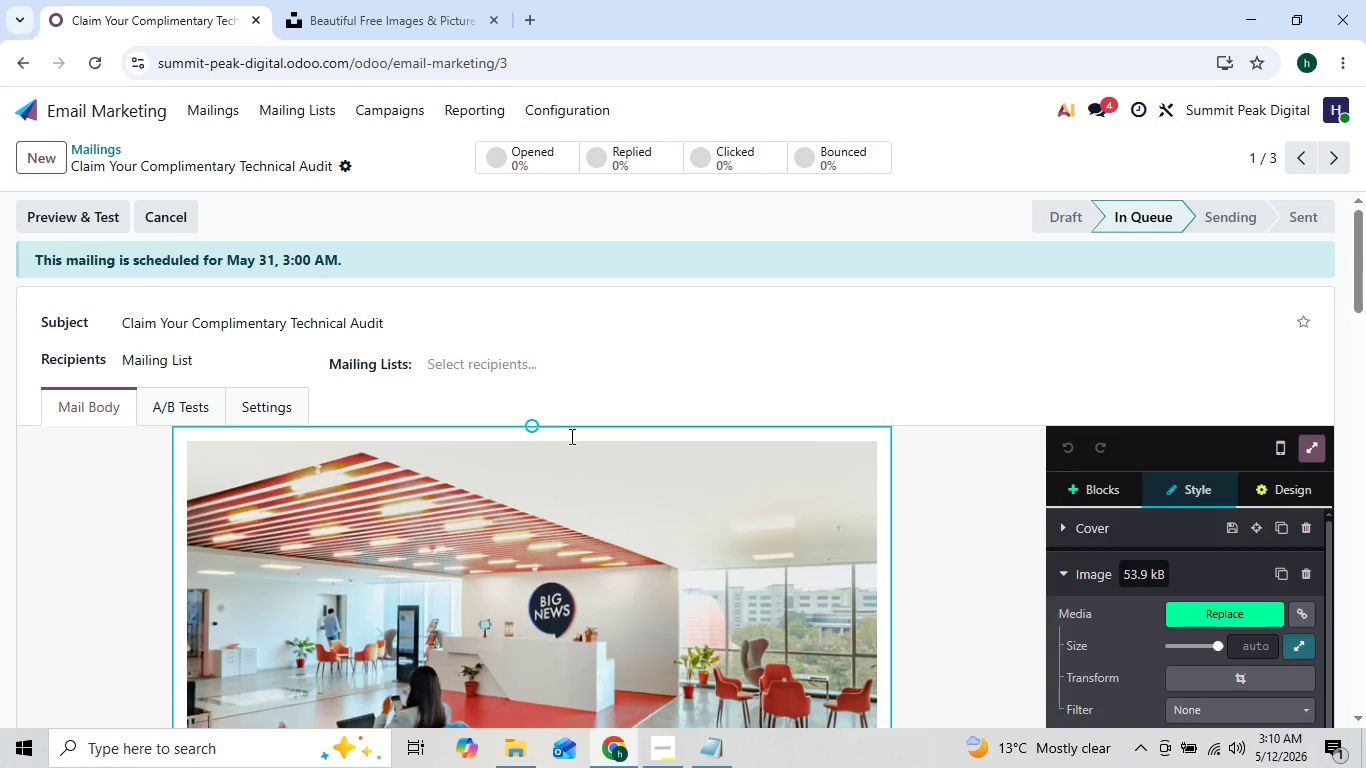 
left_click([193, 118])
 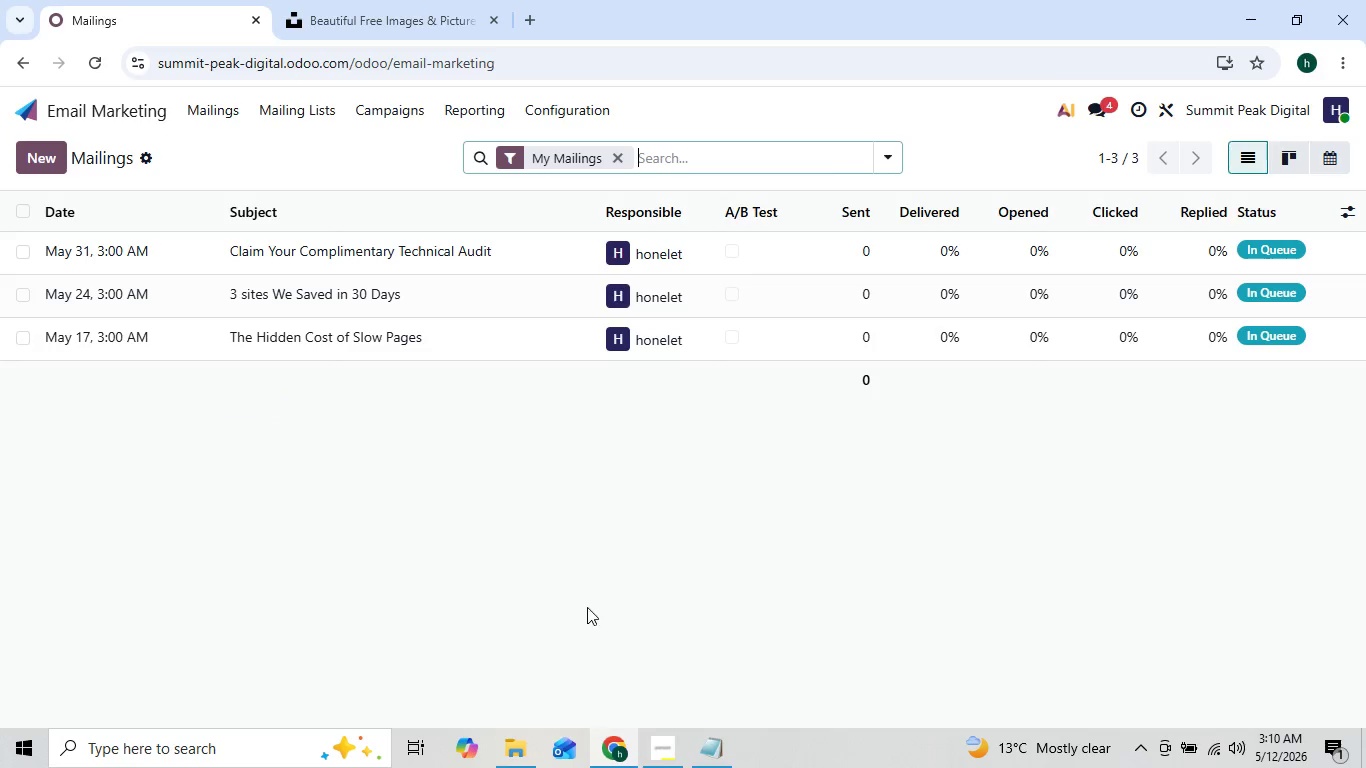 
left_click([658, 751])